 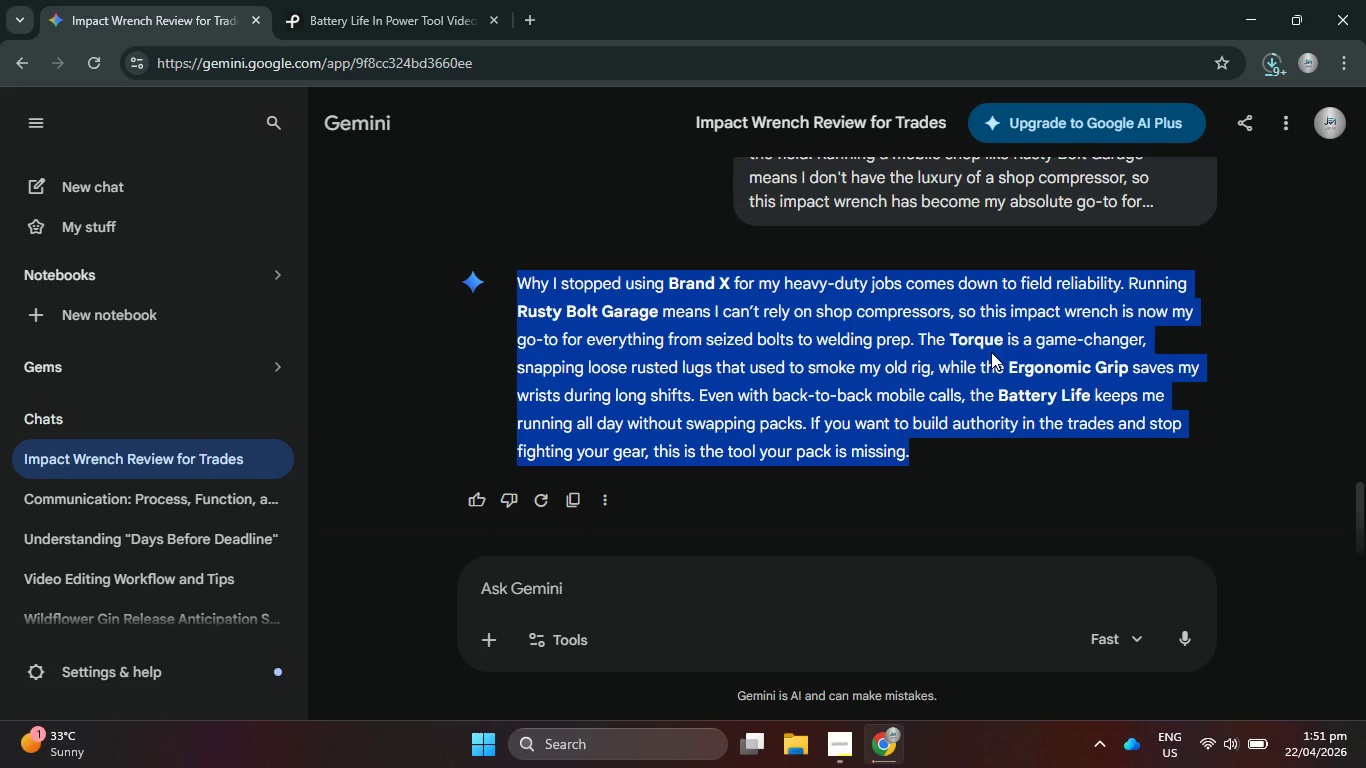 
right_click([991, 352])
 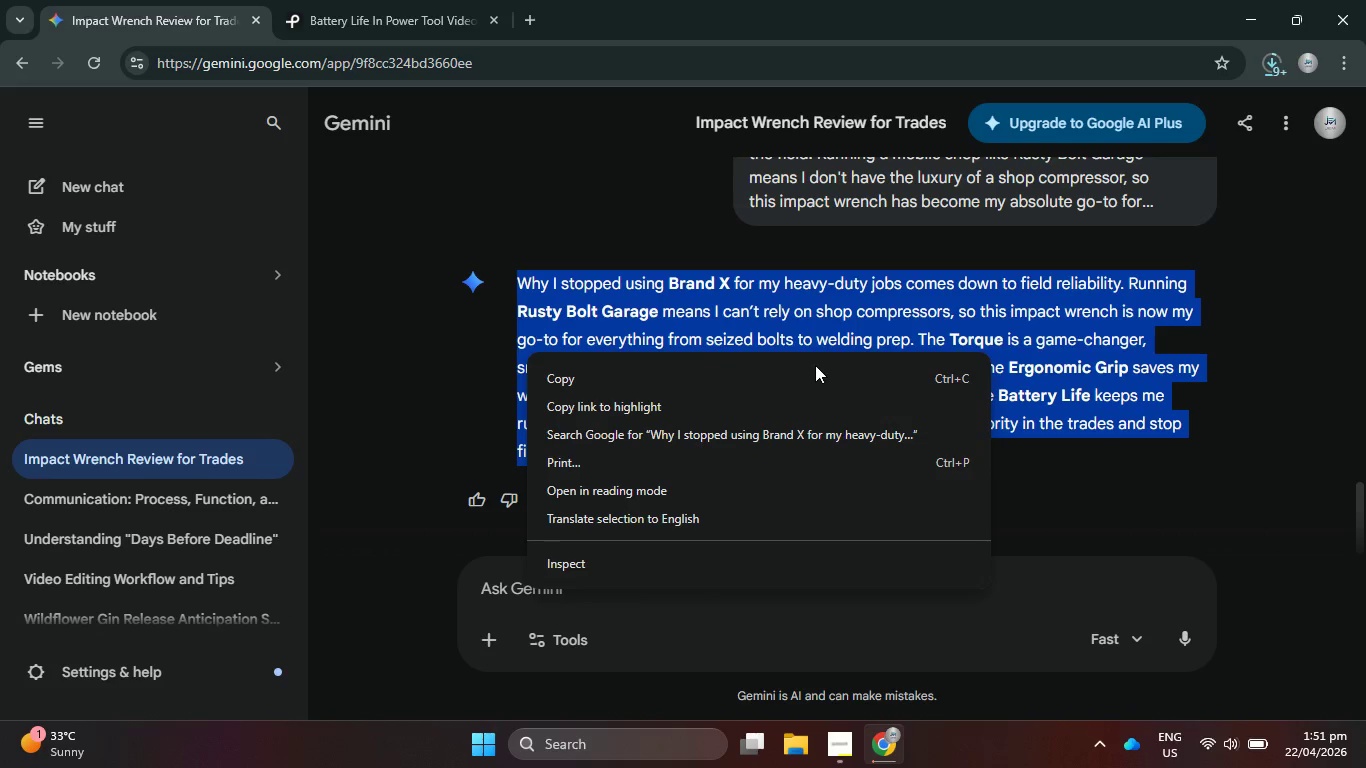 
left_click([814, 380])
 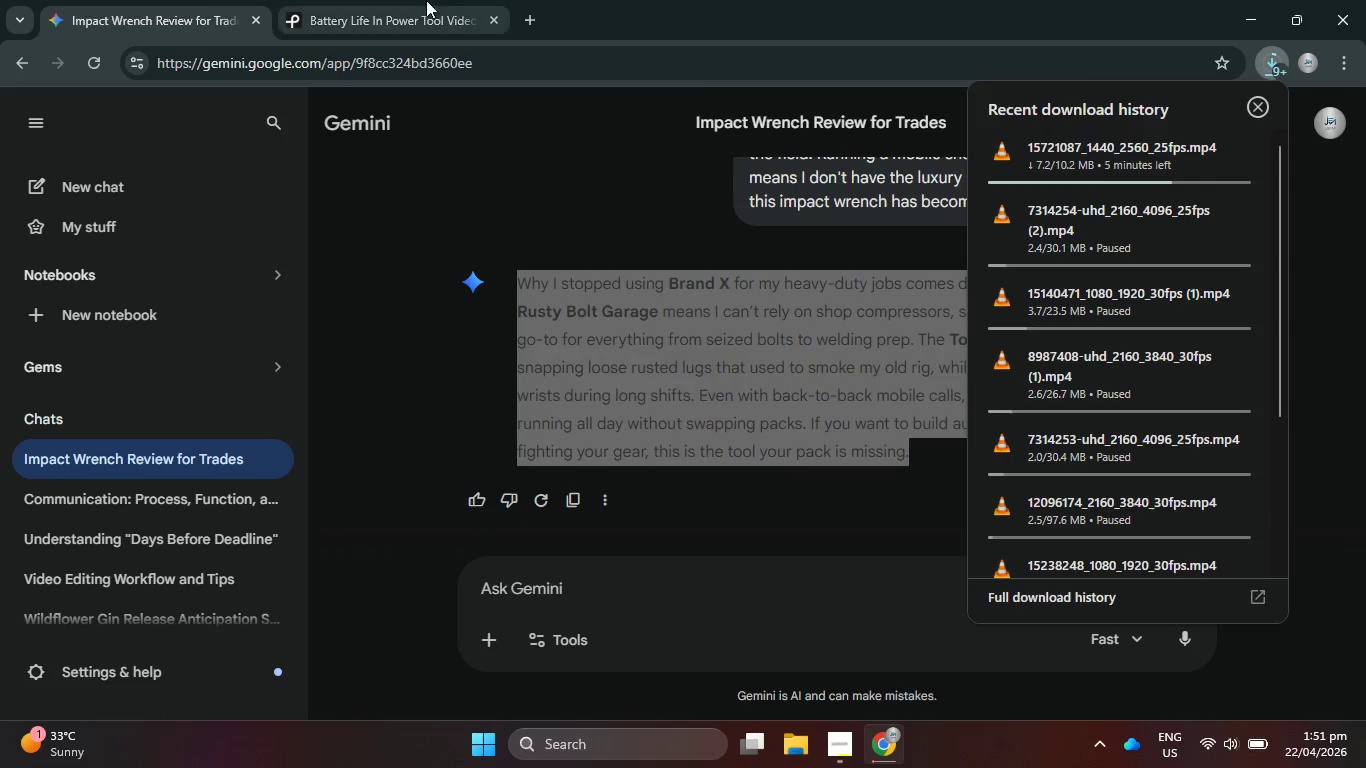 
double_click([362, 0])
 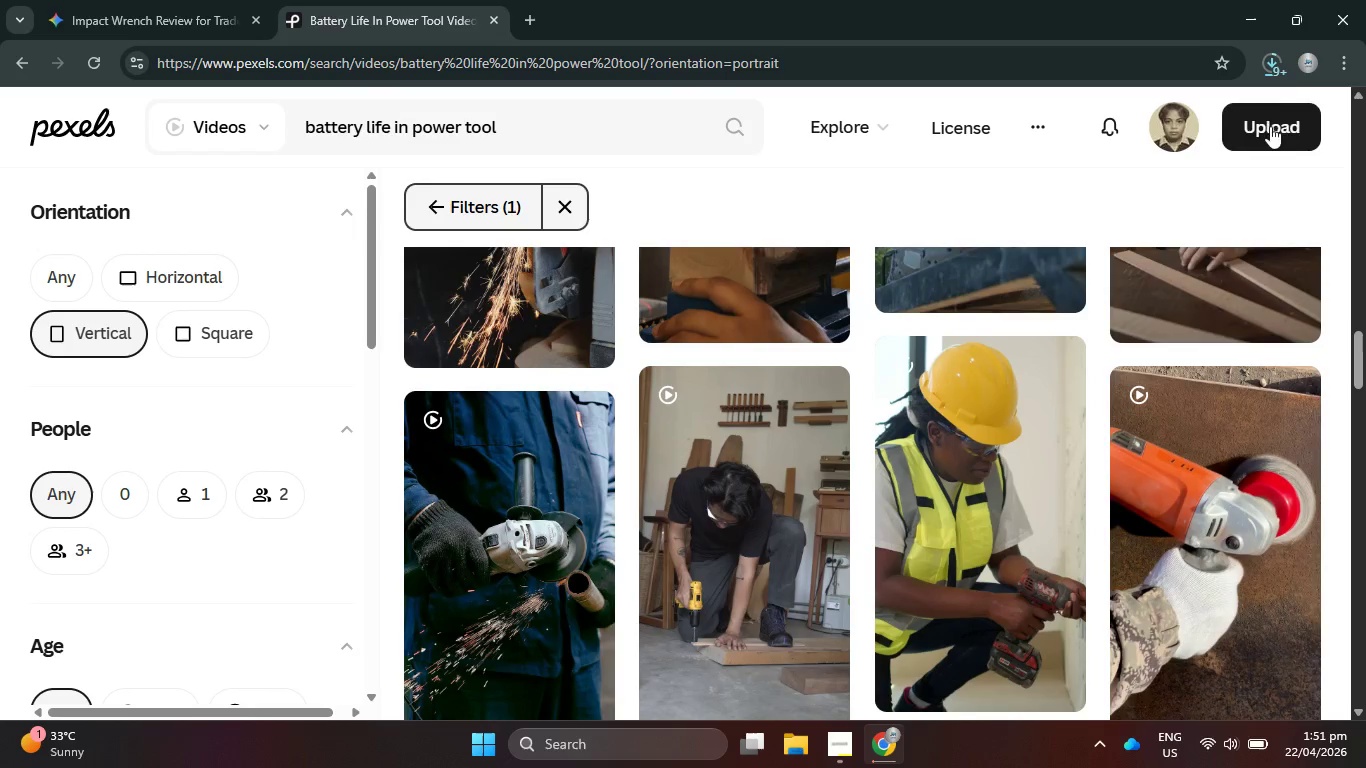 
left_click([1284, 61])
 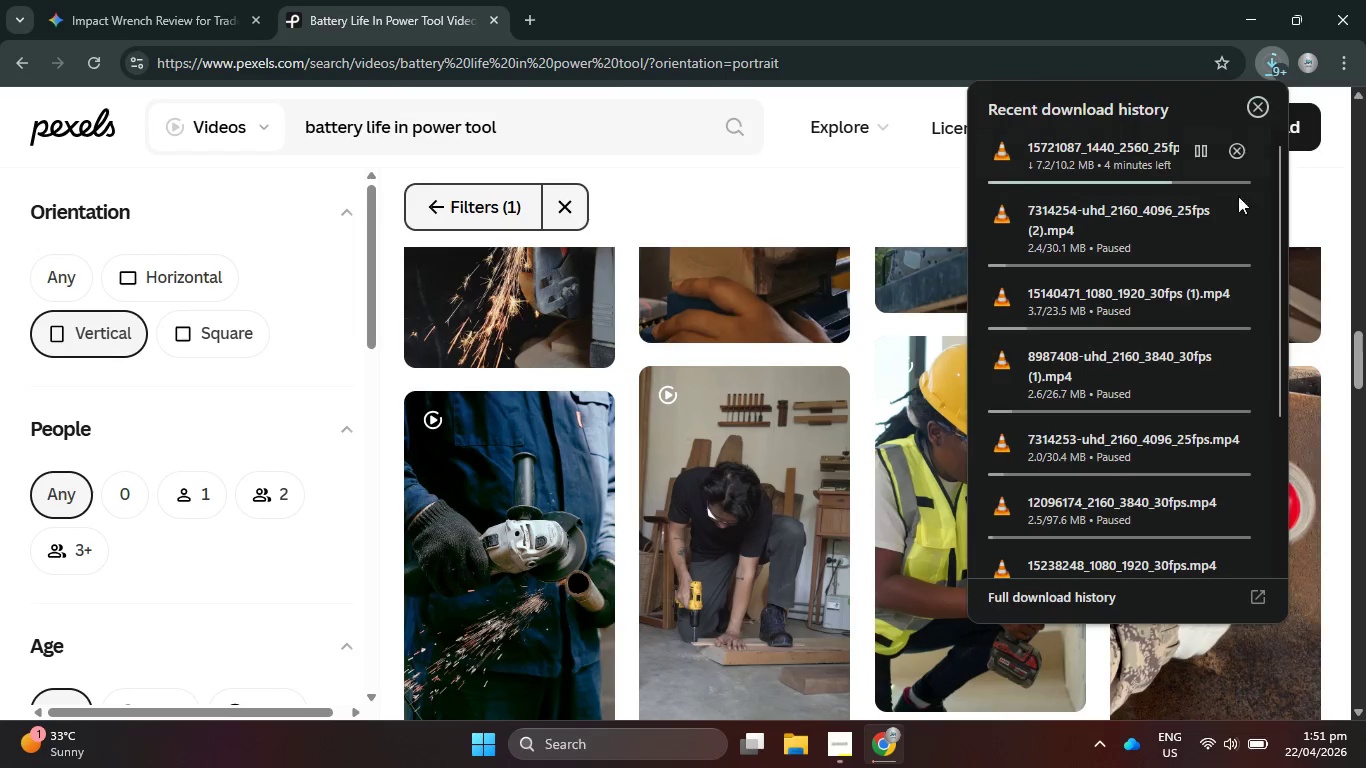 
mouse_move([1196, 264])
 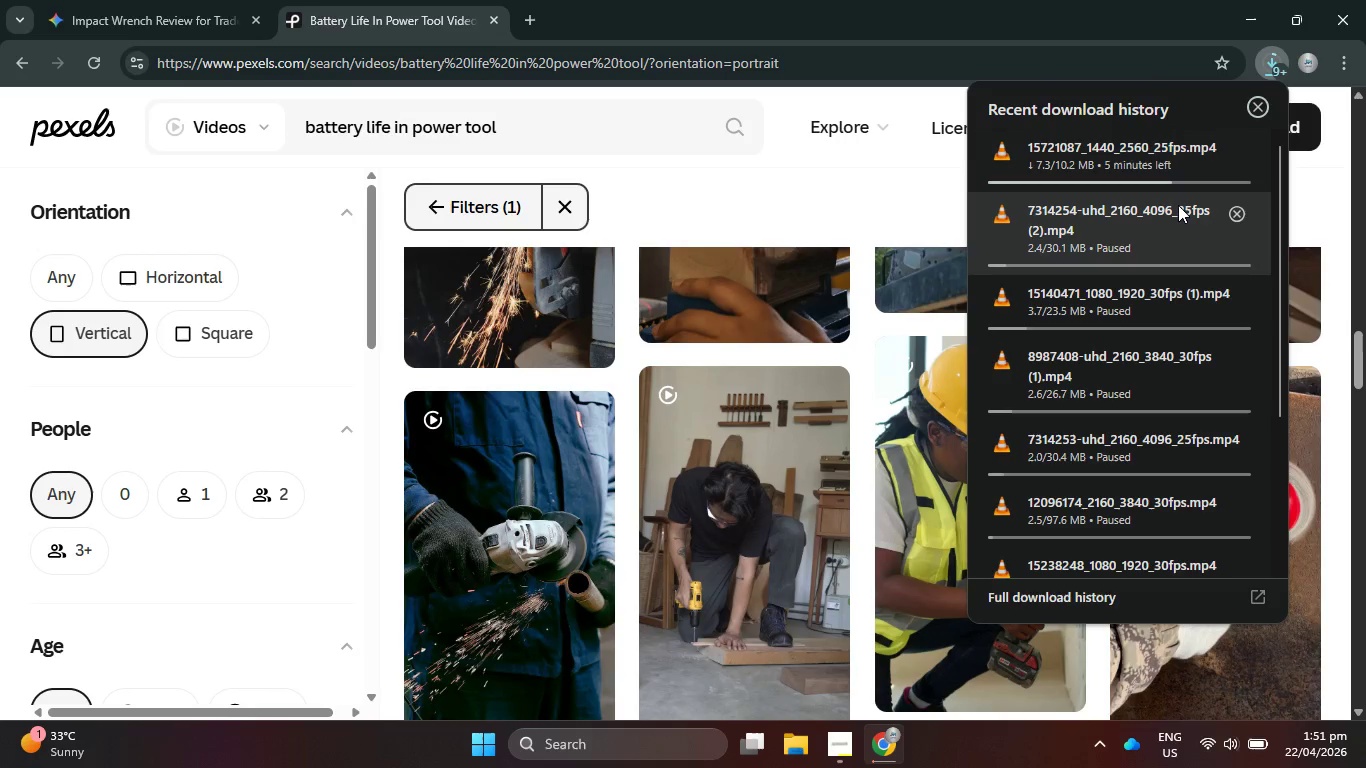 
scroll: coordinate [1088, 380], scroll_direction: down, amount: 9.0
 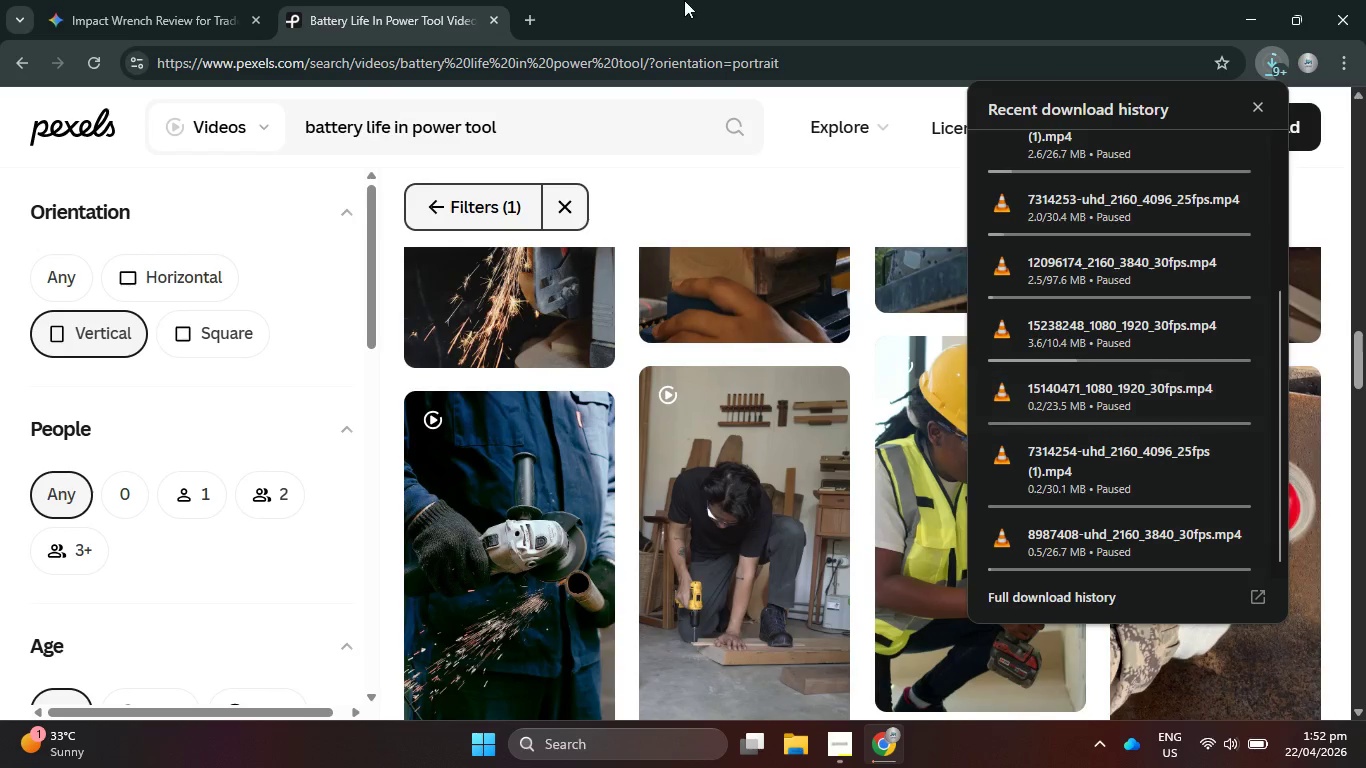 
left_click([688, 0])
 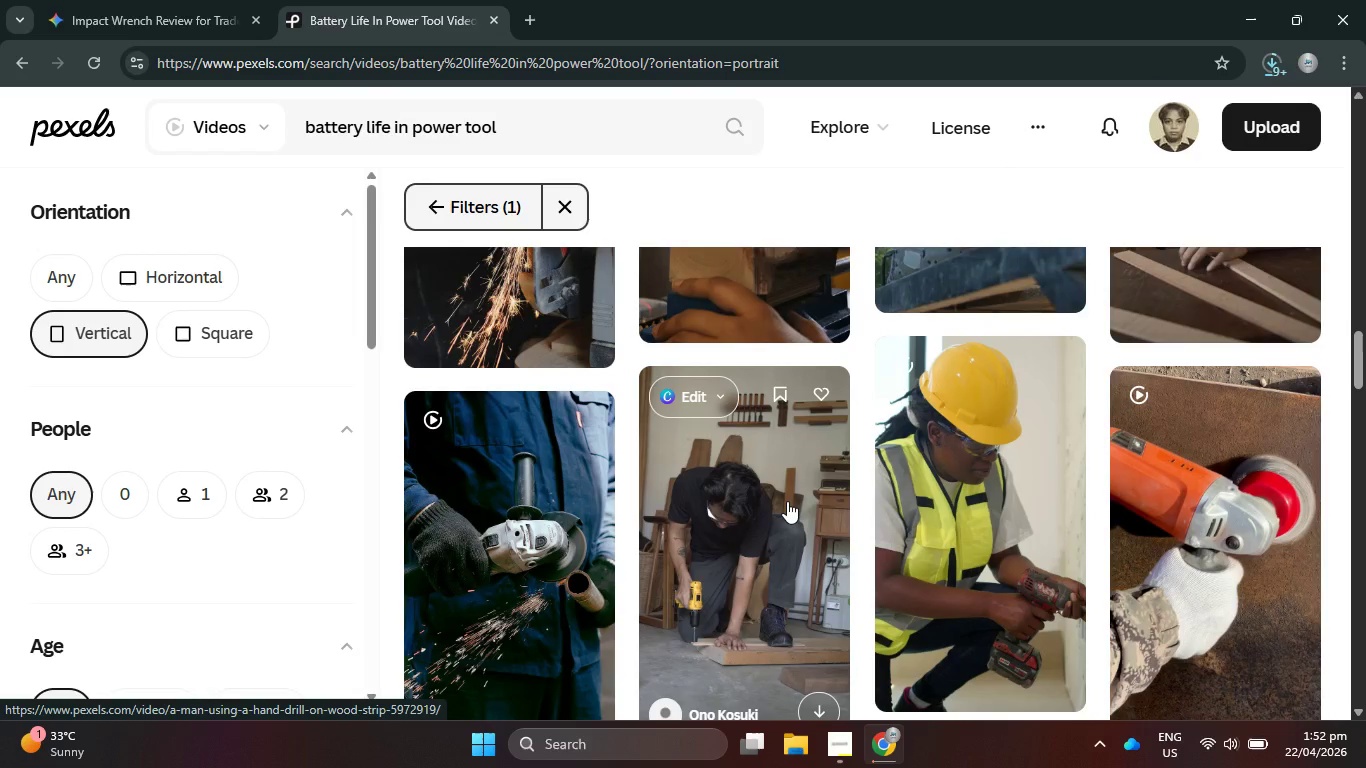 
scroll: coordinate [890, 437], scroll_direction: down, amount: 6.0
 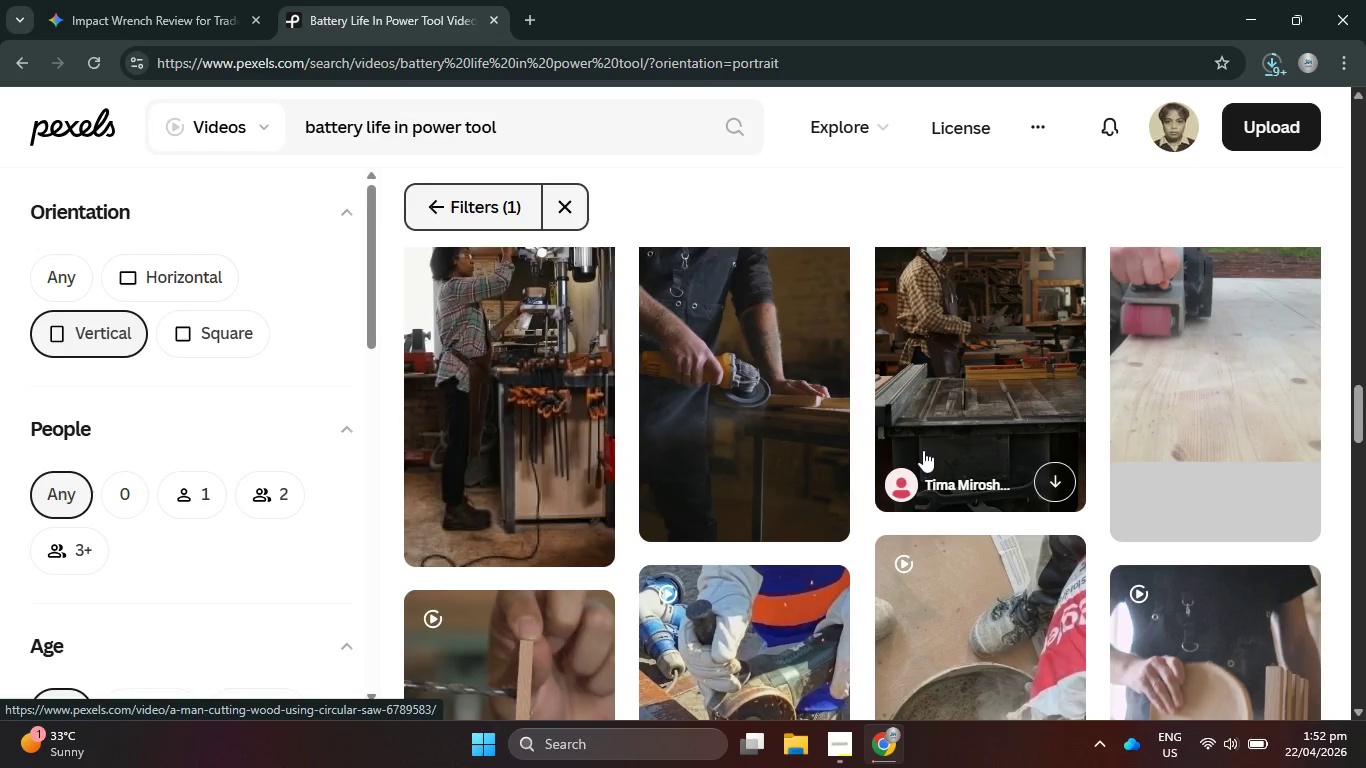 
wait(6.4)
 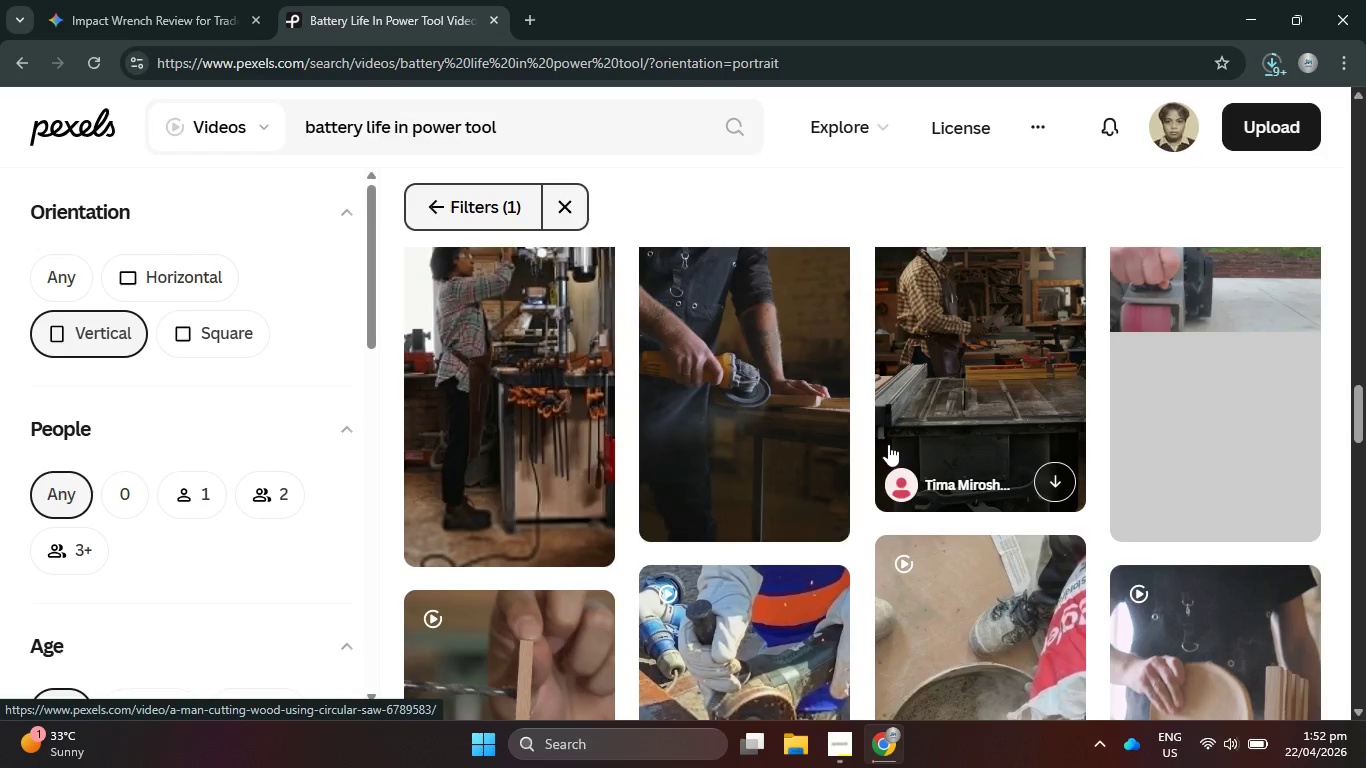 
scroll: coordinate [923, 450], scroll_direction: down, amount: 1.0
 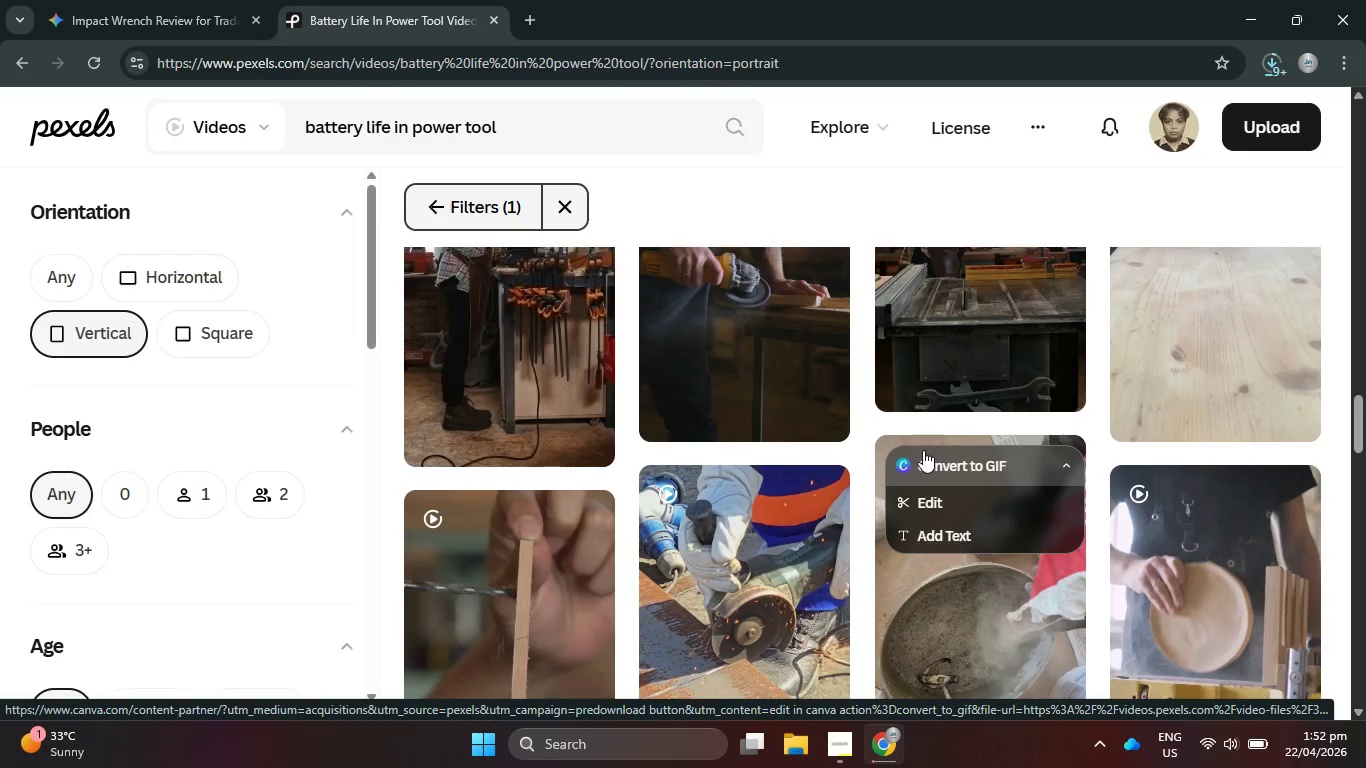 
wait(8.06)
 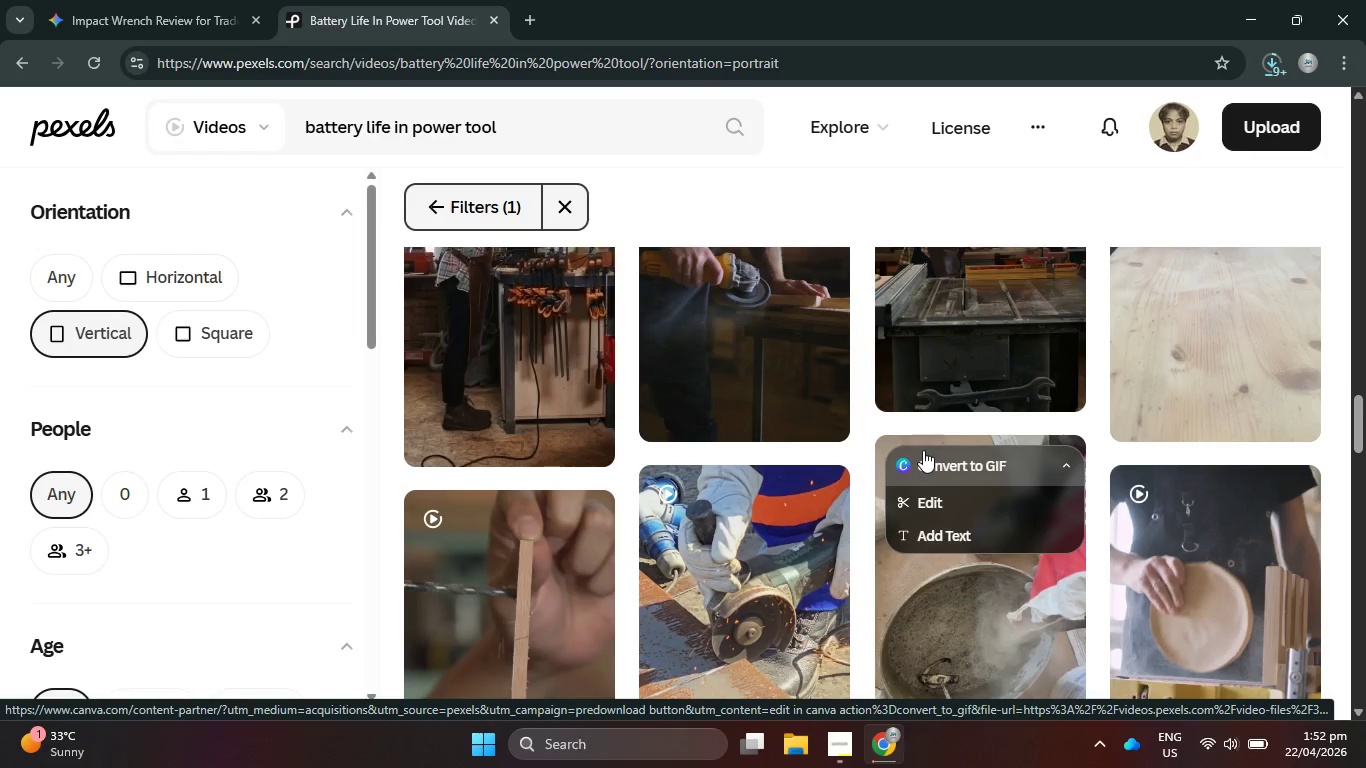 
scroll: coordinate [884, 517], scroll_direction: down, amount: 6.0
 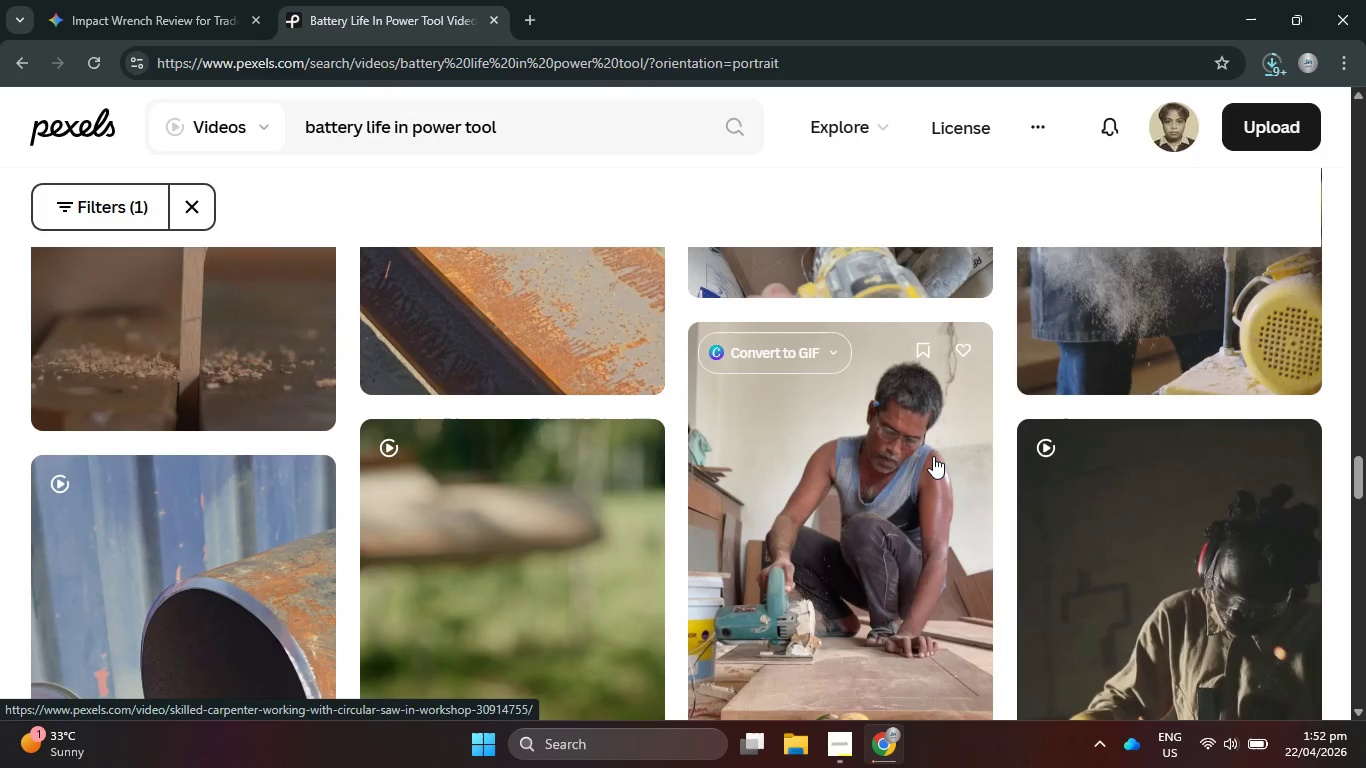 
wait(6.21)
 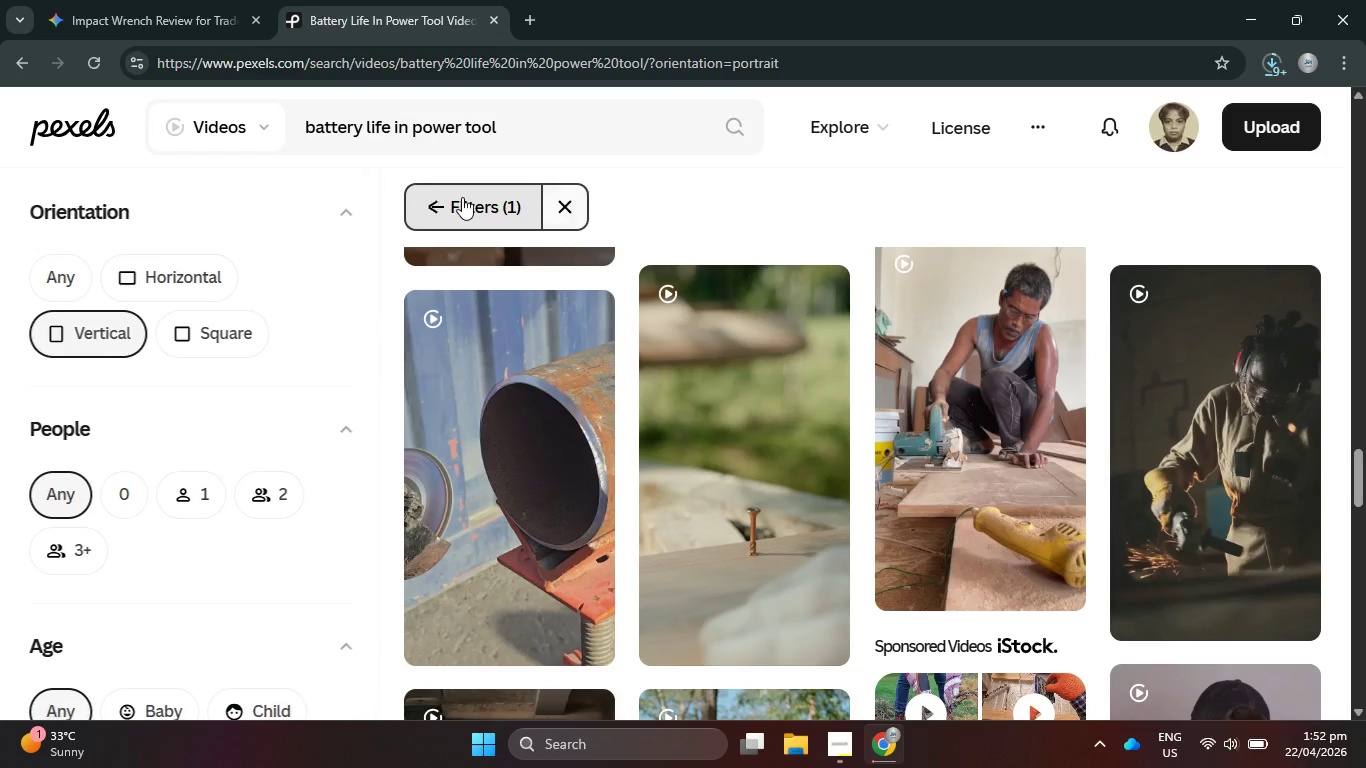 
scroll: coordinate [933, 450], scroll_direction: down, amount: 6.0
 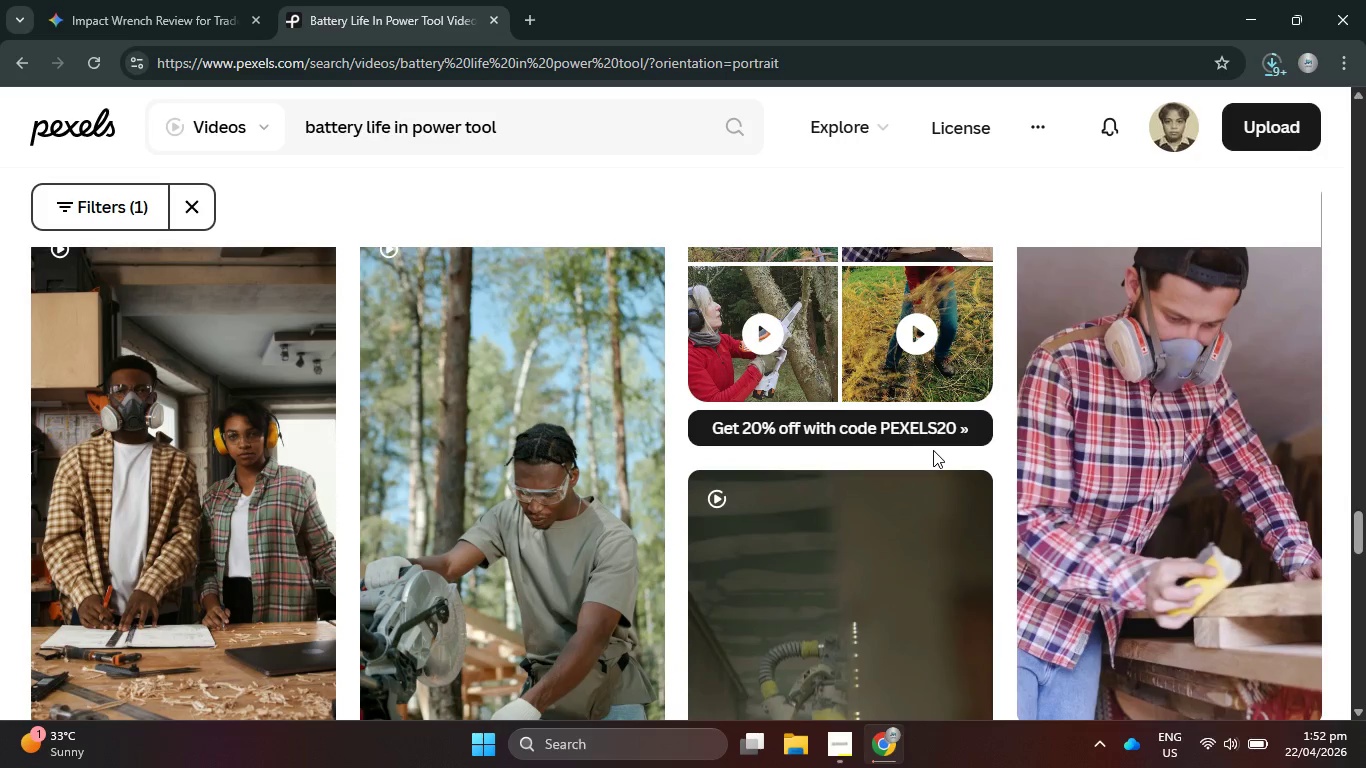 
wait(5.74)
 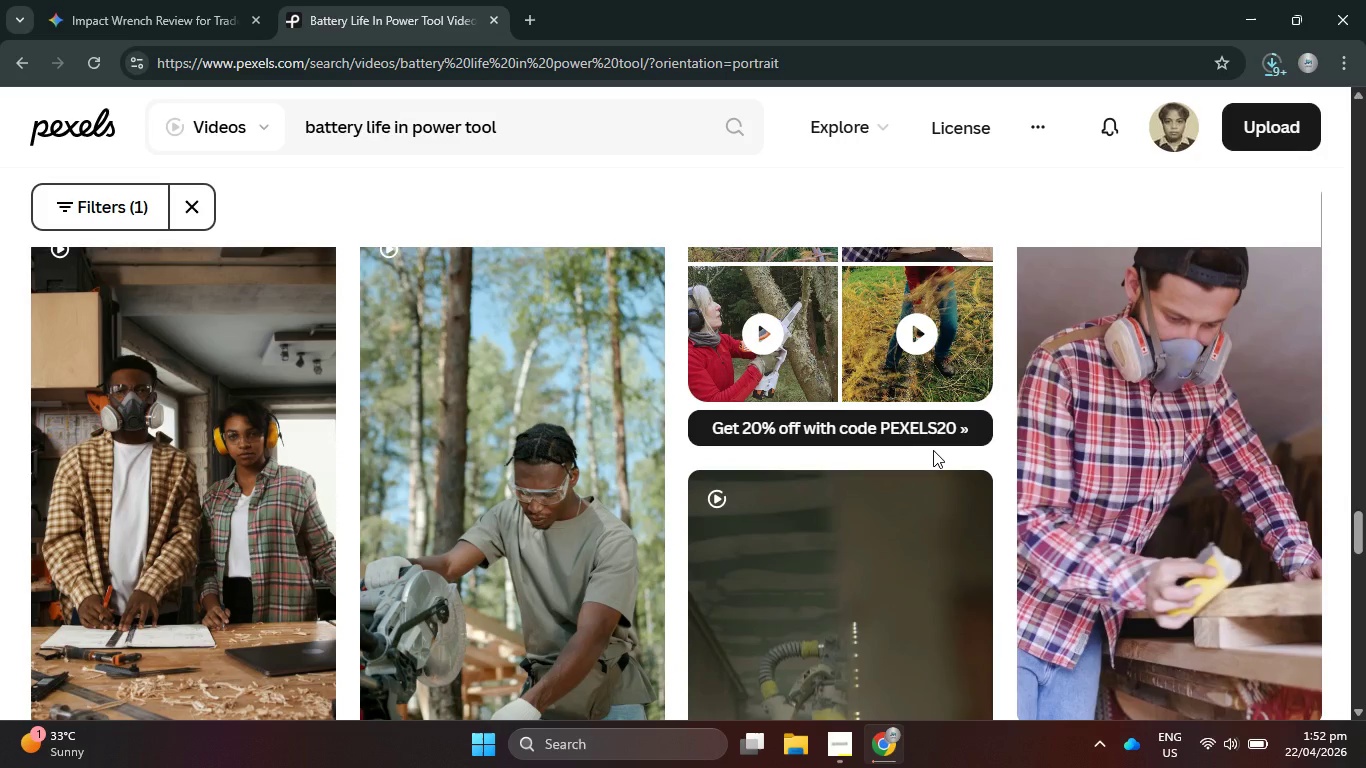 
scroll: coordinate [933, 450], scroll_direction: down, amount: 3.0
 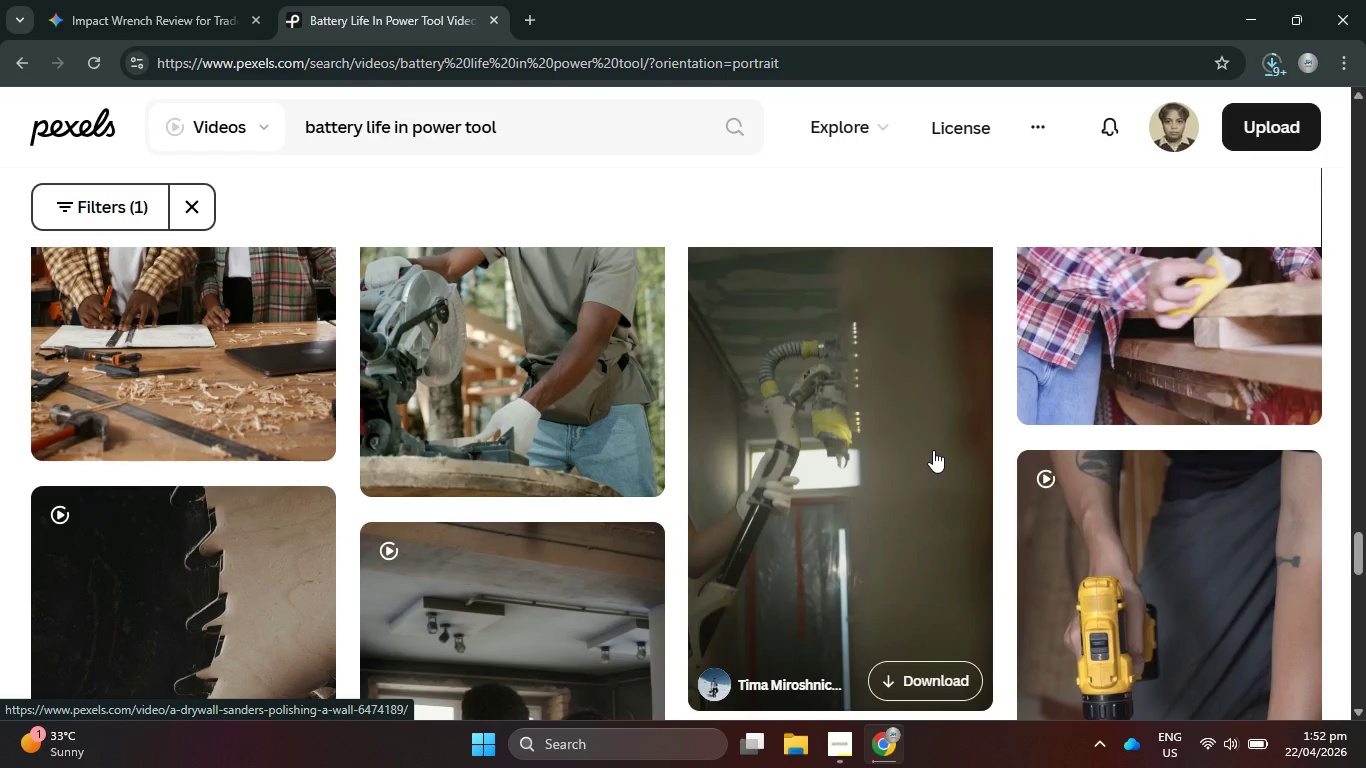 
scroll: coordinate [933, 450], scroll_direction: up, amount: 3.0
 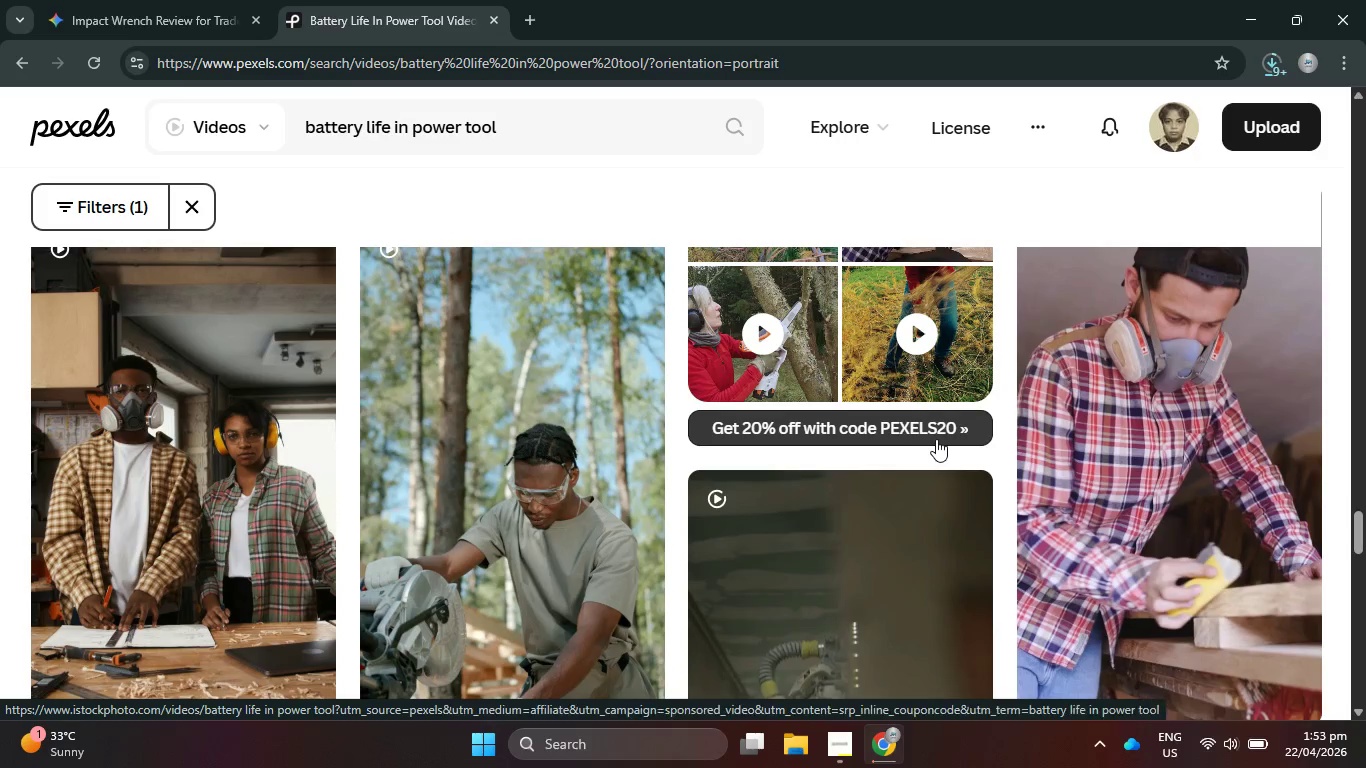 
wait(5.48)
 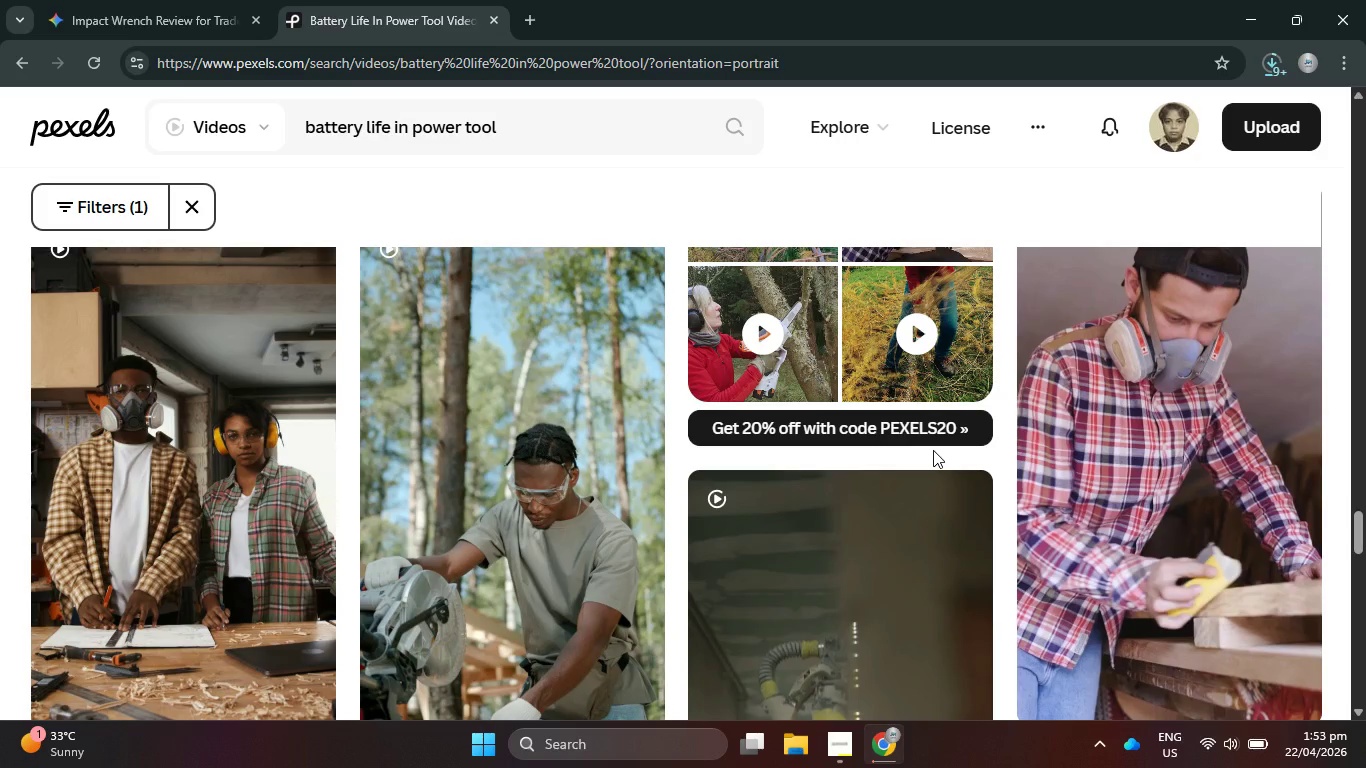 
scroll: coordinate [936, 439], scroll_direction: down, amount: 4.0
 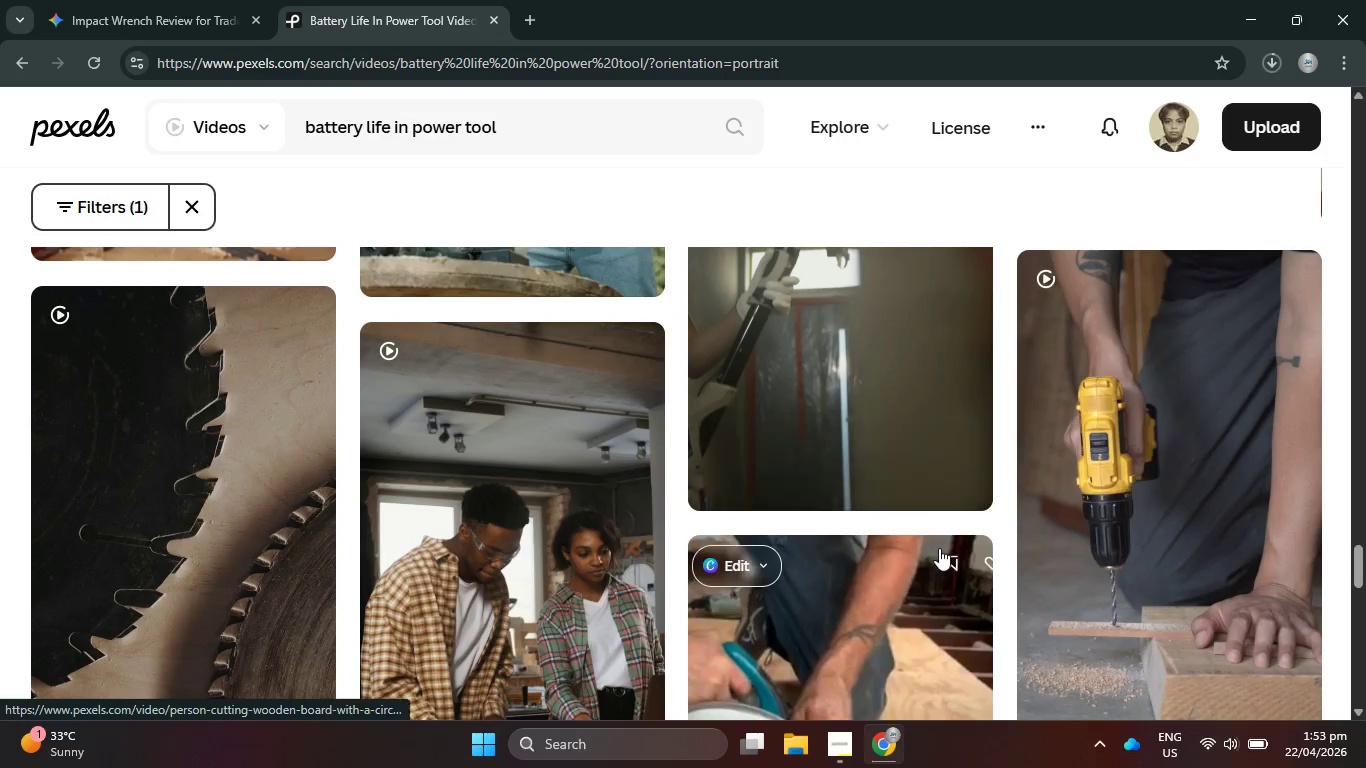 
mouse_move([914, 505])
 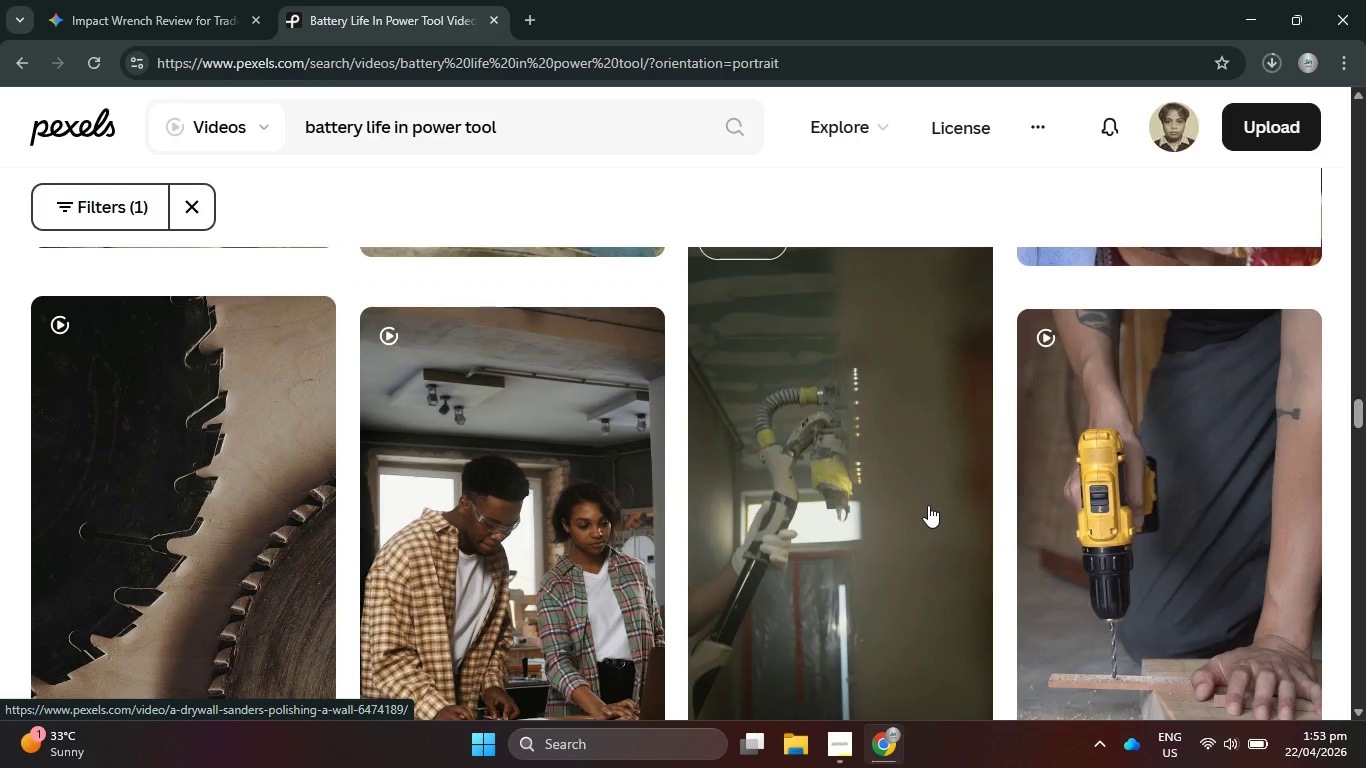 
scroll: coordinate [872, 496], scroll_direction: down, amount: 2.0
 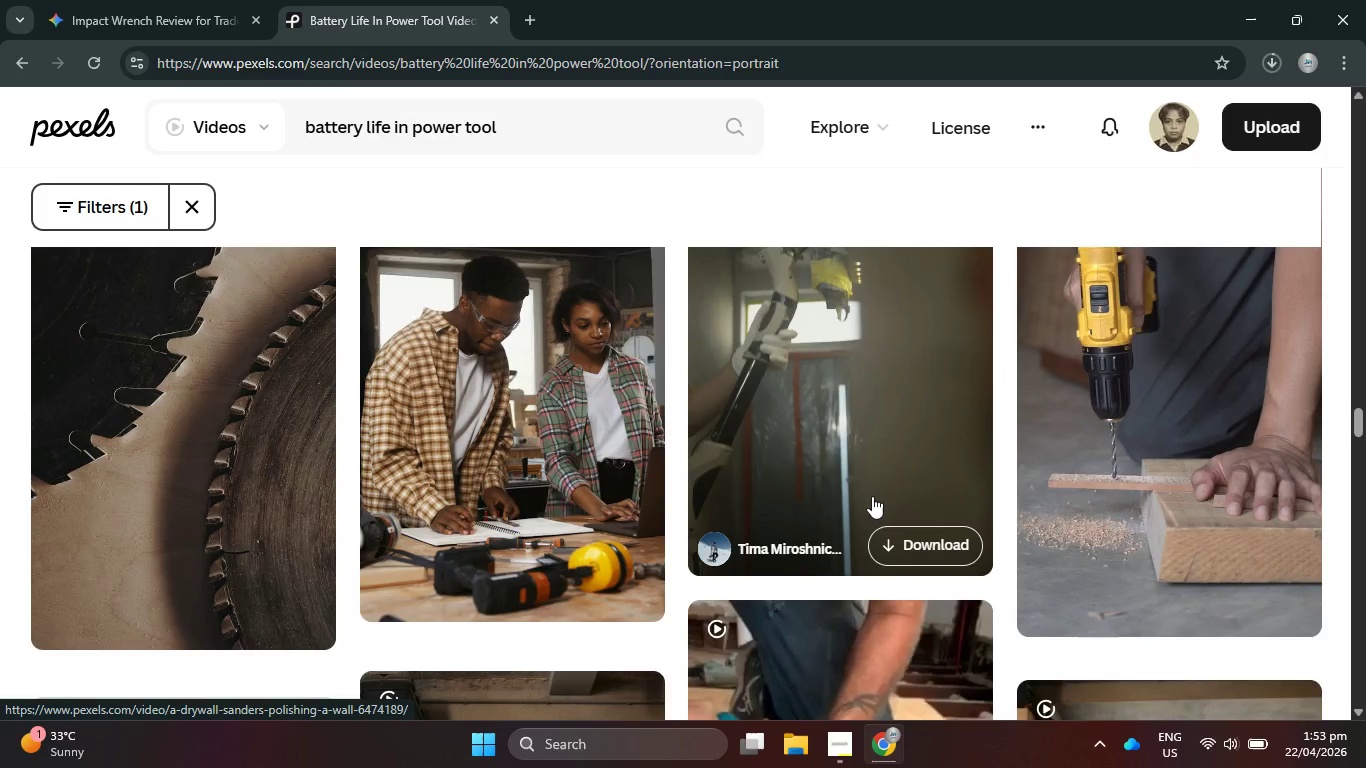 
wait(8.68)
 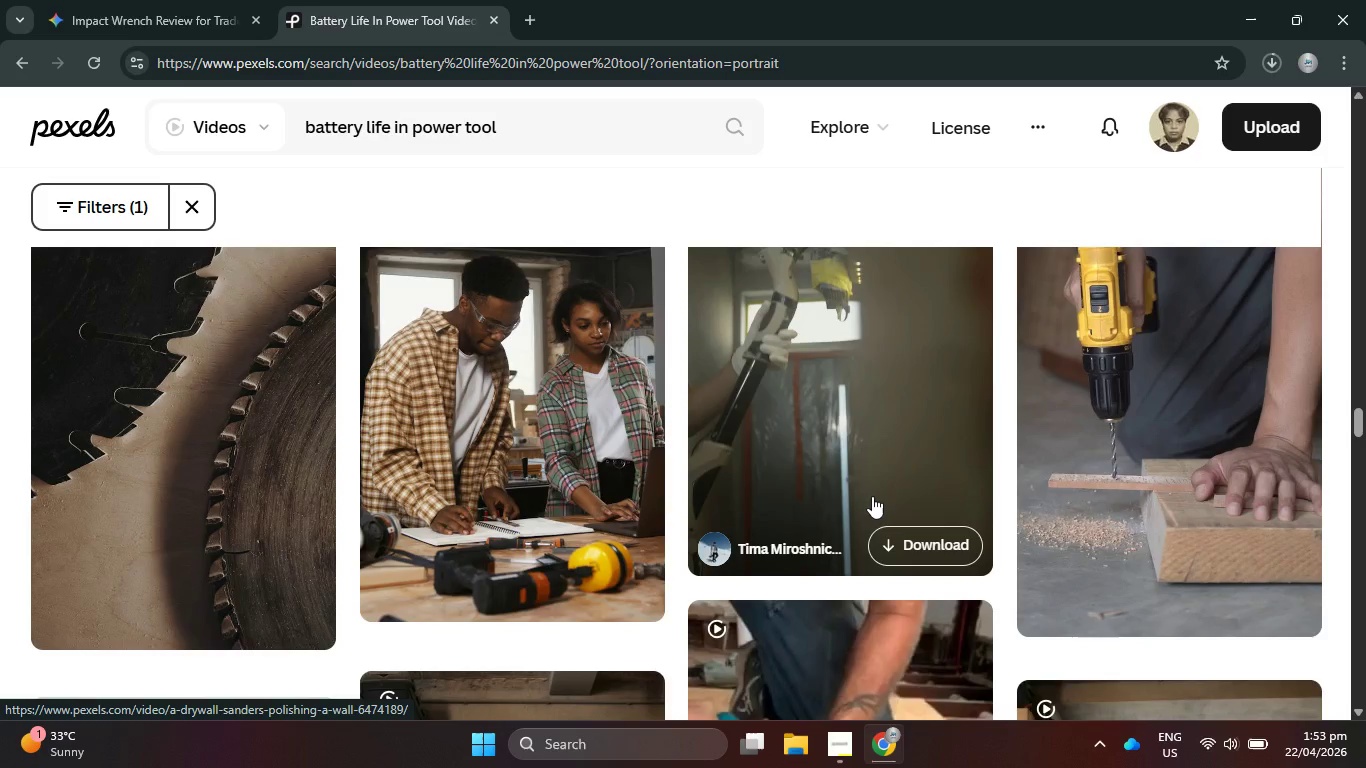 
scroll: coordinate [927, 491], scroll_direction: down, amount: 1.0
 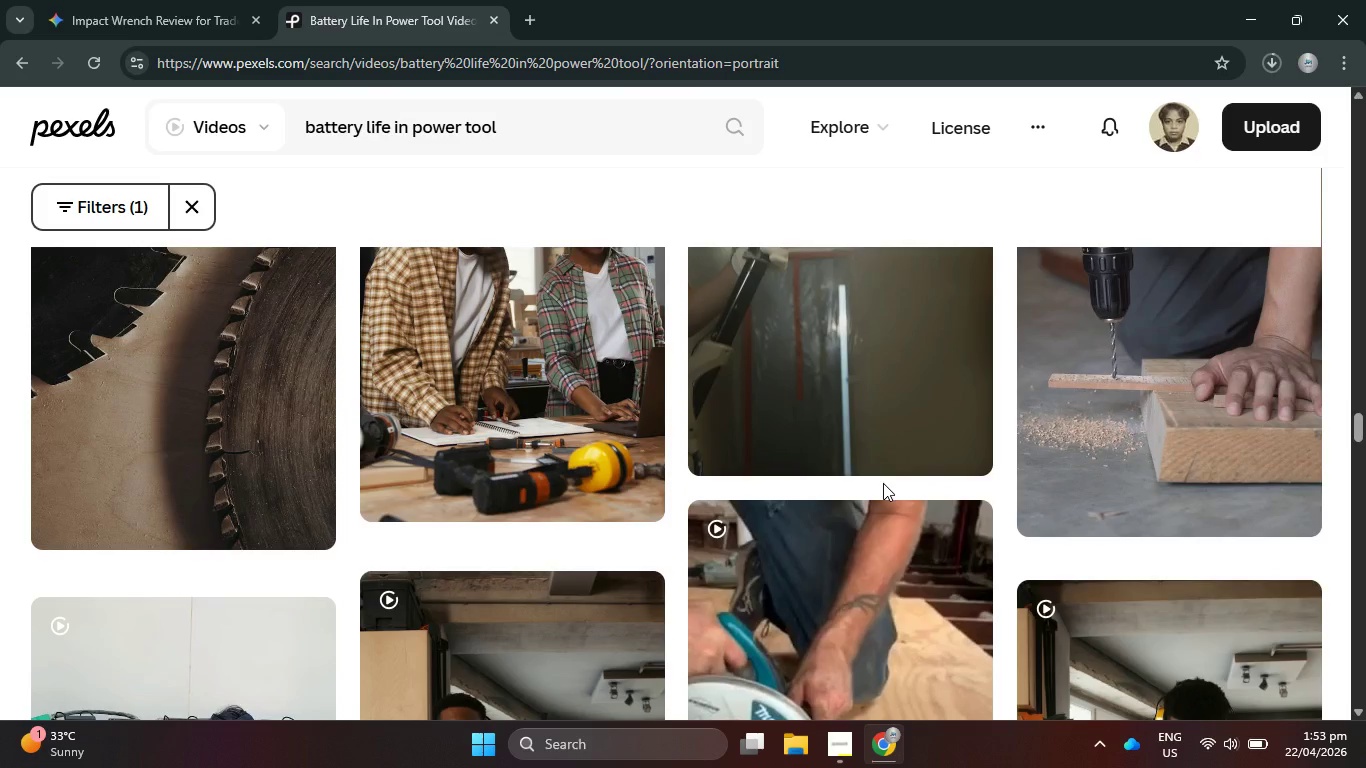 
wait(7.29)
 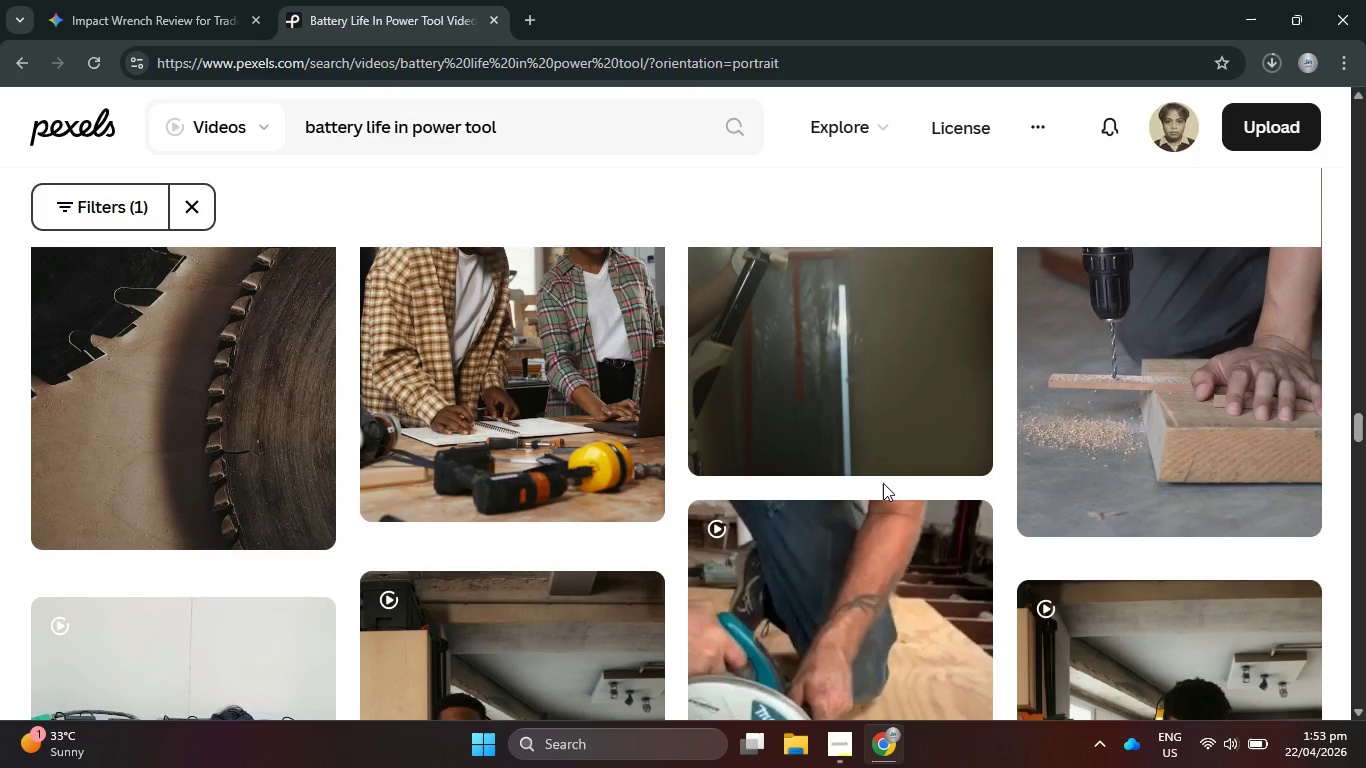 
scroll: coordinate [576, 524], scroll_direction: down, amount: 5.0
 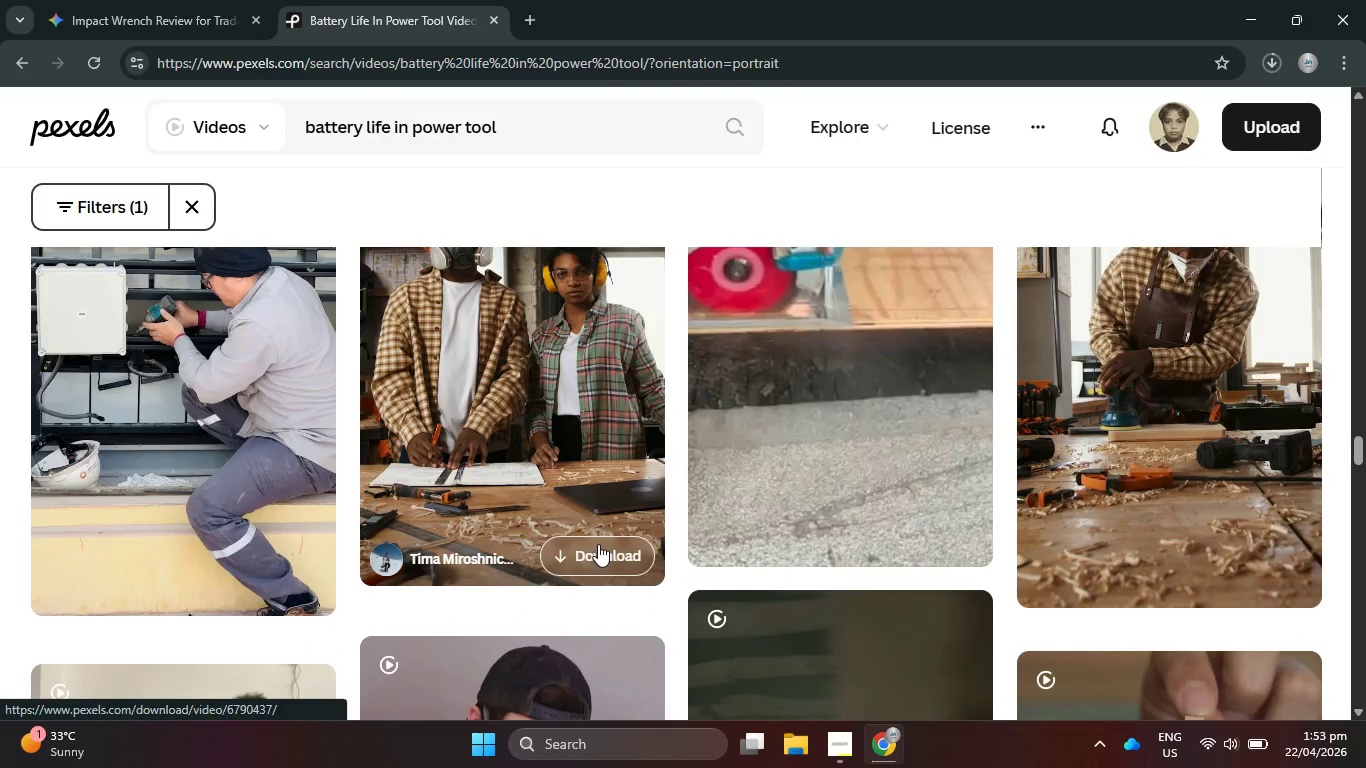 
left_click([600, 549])
 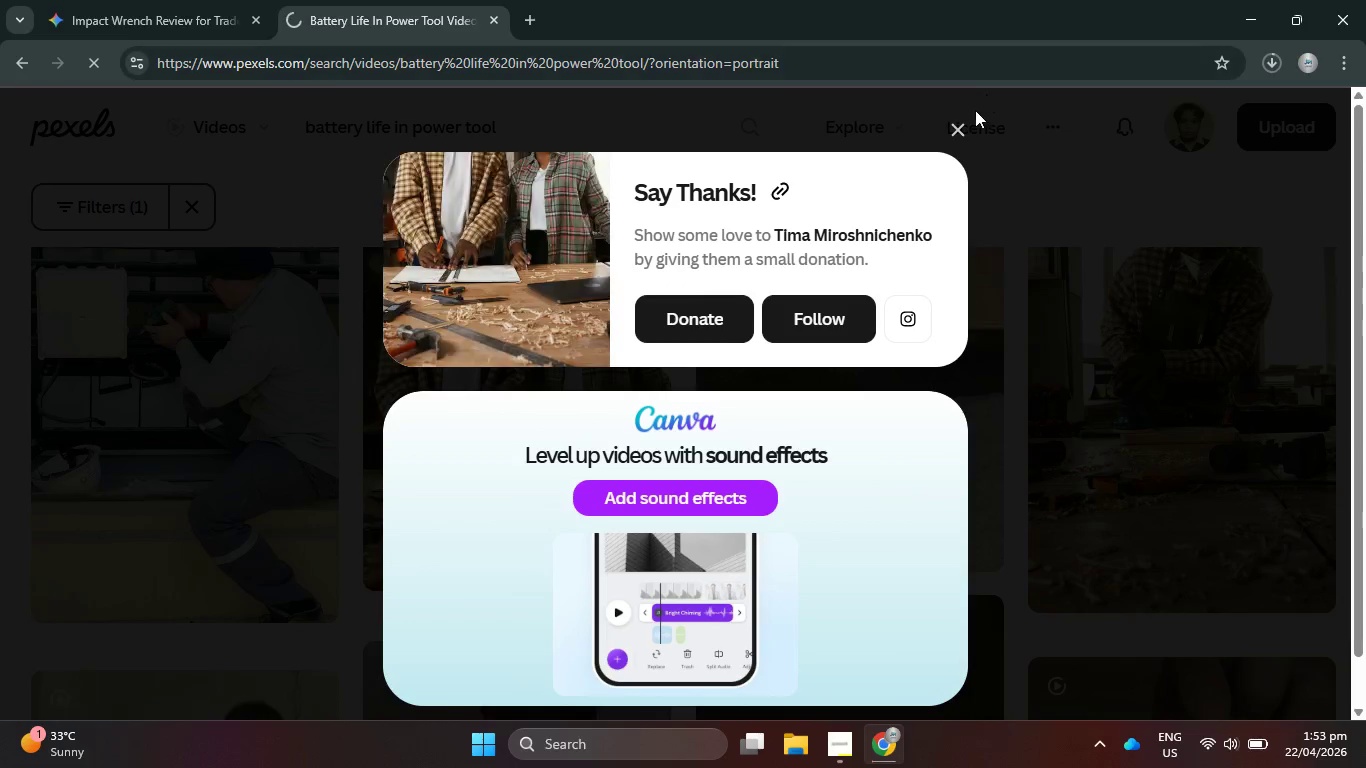 
left_click([961, 124])
 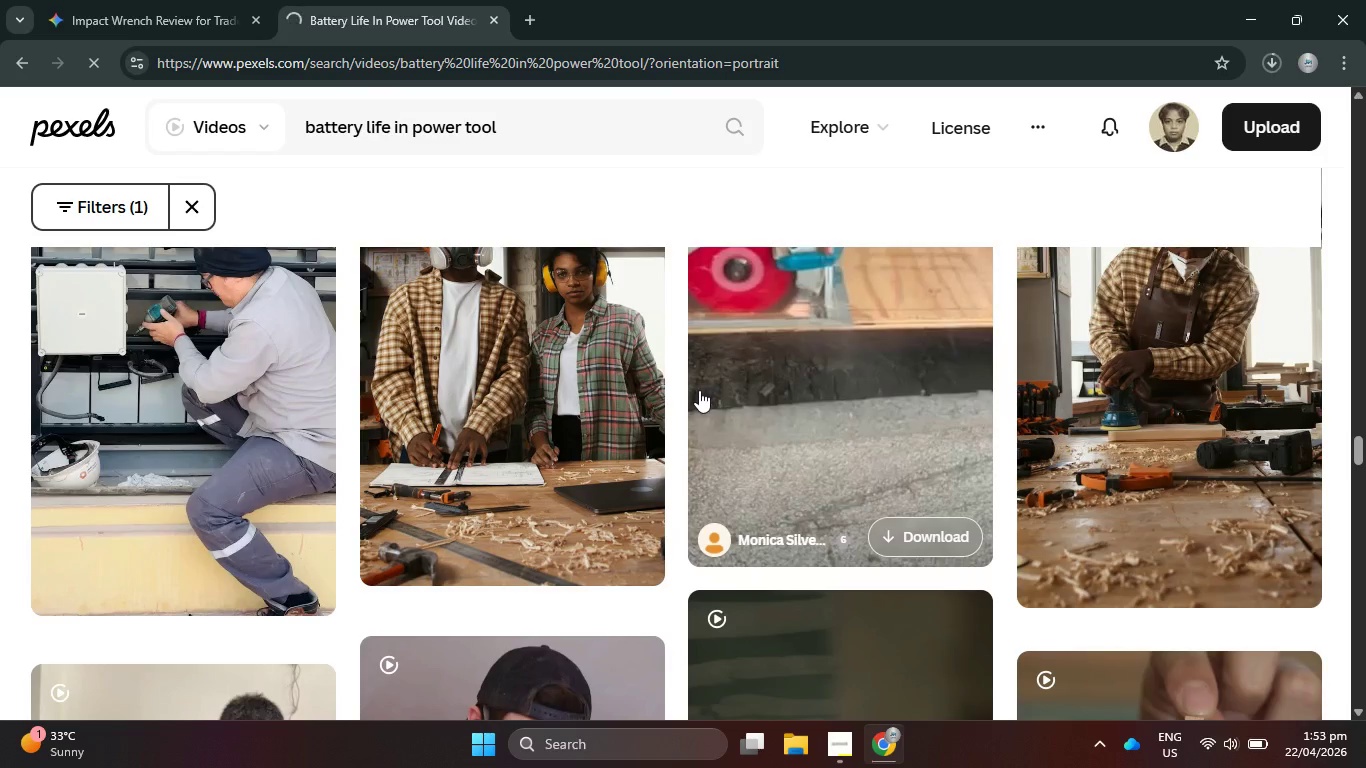 
scroll: coordinate [708, 355], scroll_direction: up, amount: 7.0
 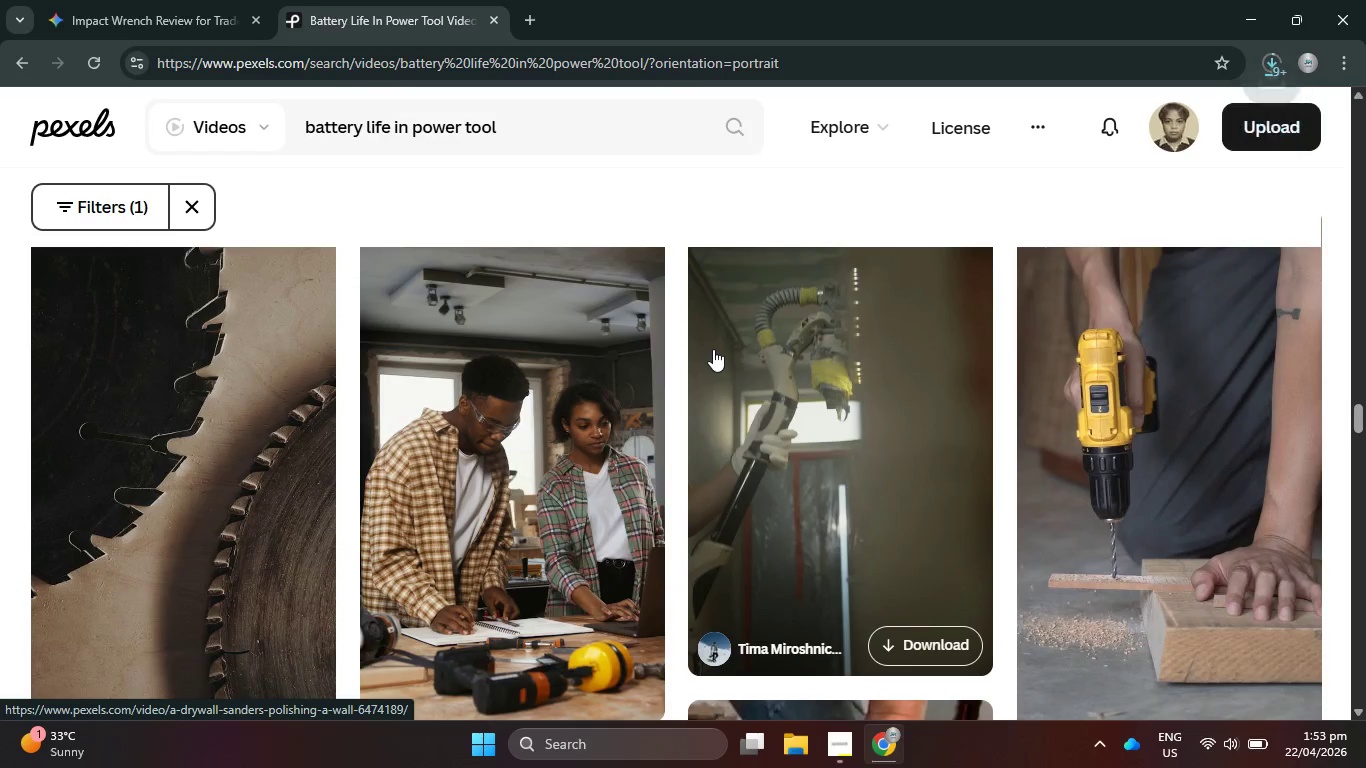 
scroll: coordinate [713, 344], scroll_direction: down, amount: 14.0
 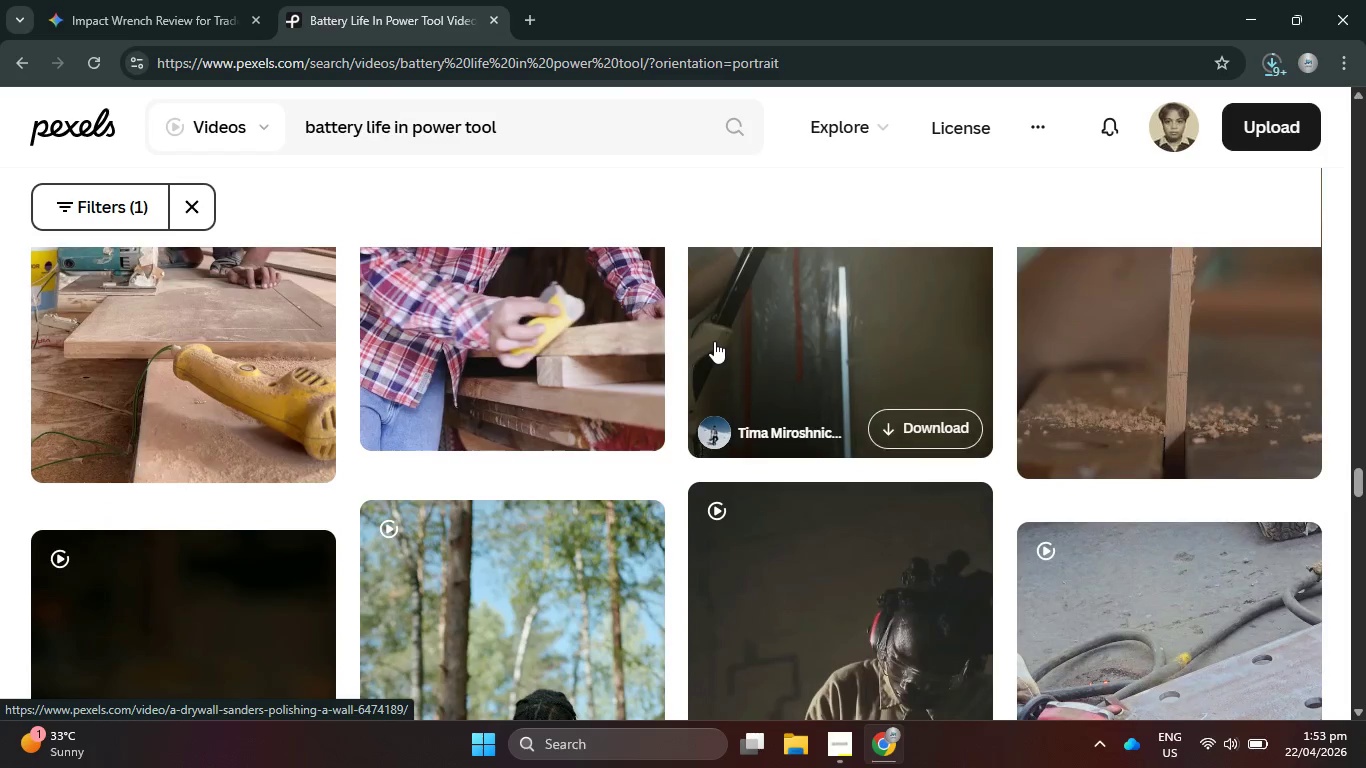 
scroll: coordinate [714, 341], scroll_direction: up, amount: 2.0
 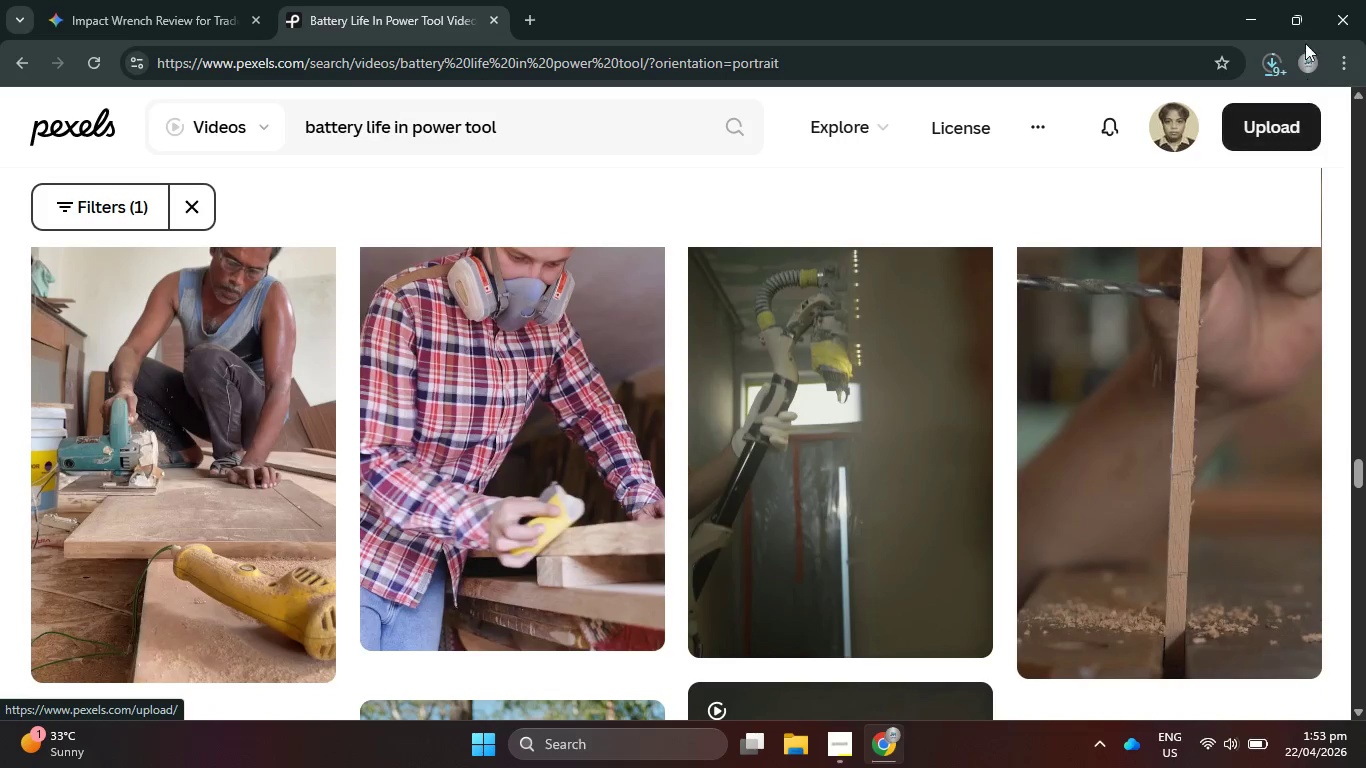 
left_click([1280, 55])
 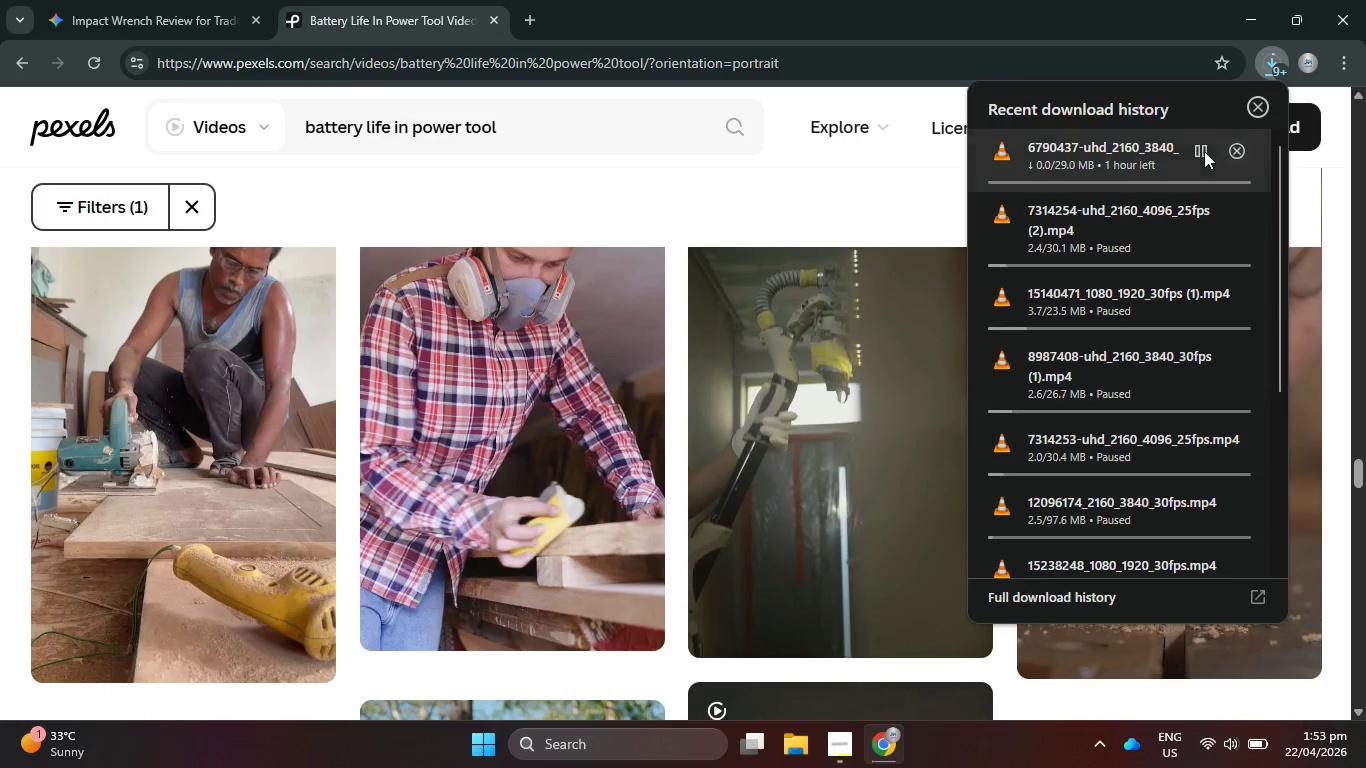 
left_click([1199, 154])
 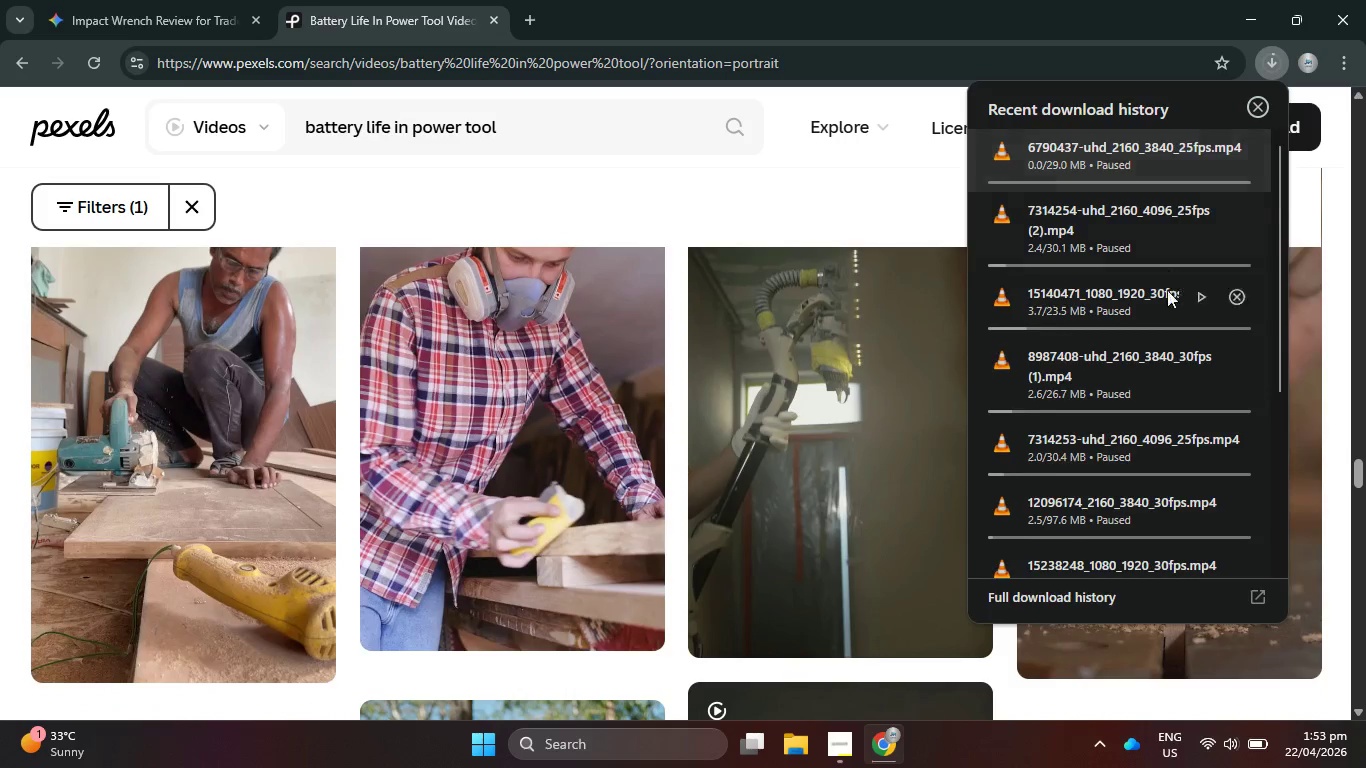 
scroll: coordinate [1167, 318], scroll_direction: down, amount: 11.0
 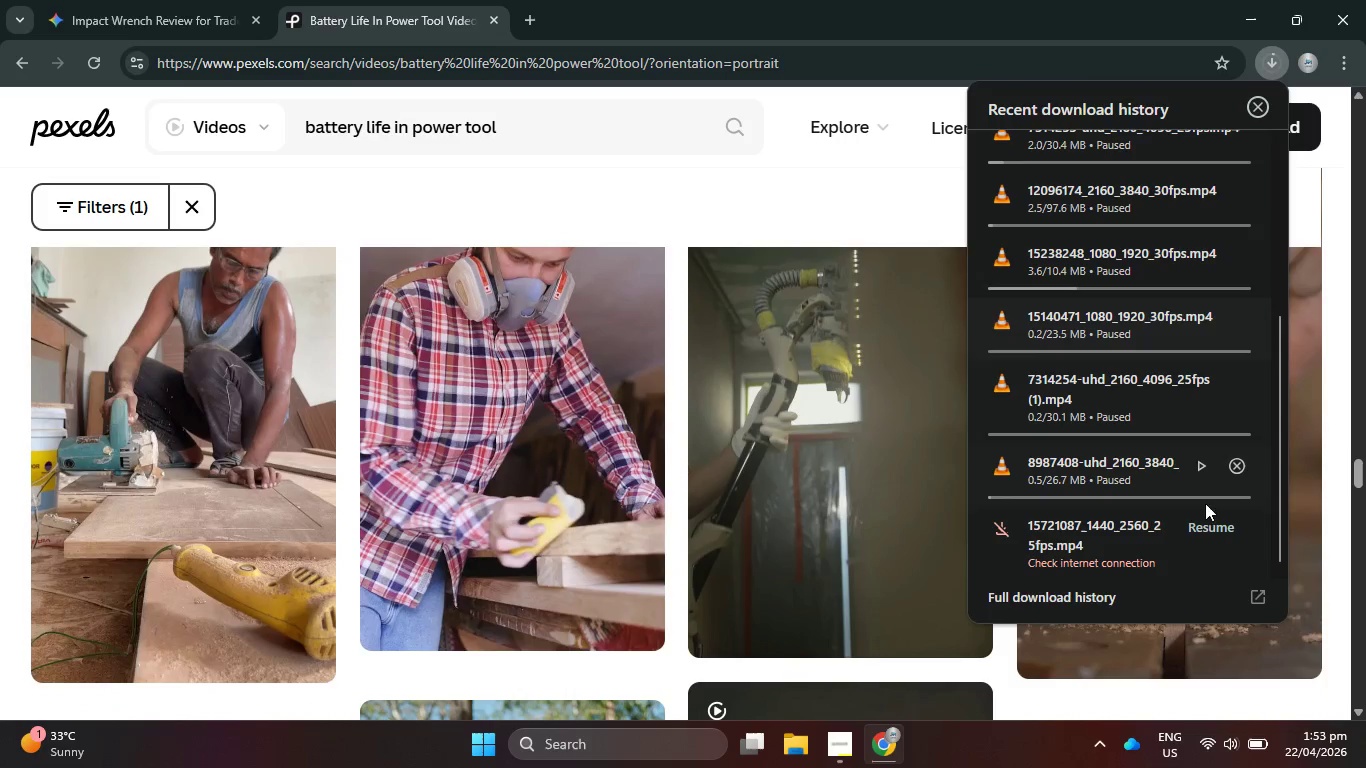 
mouse_move([1202, 490])
 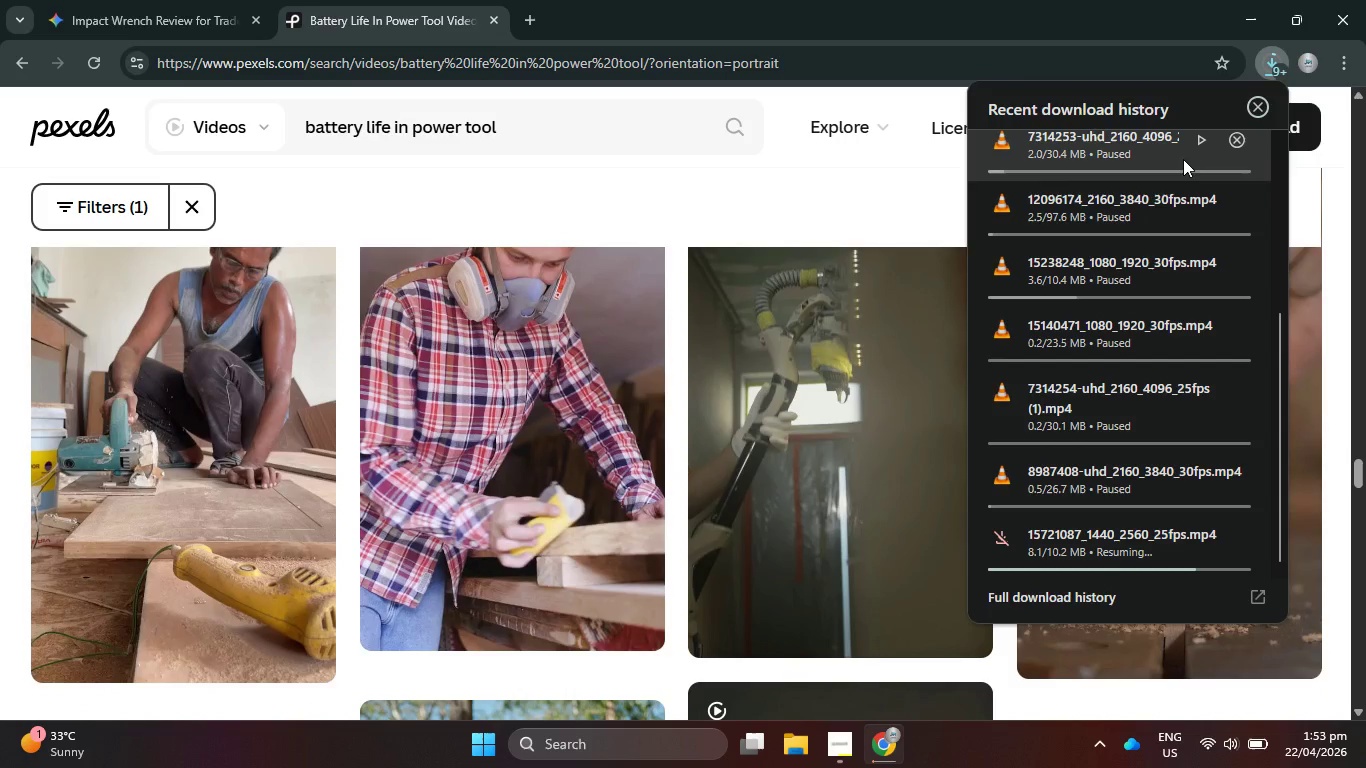 
scroll: coordinate [1183, 163], scroll_direction: up, amount: 4.0
 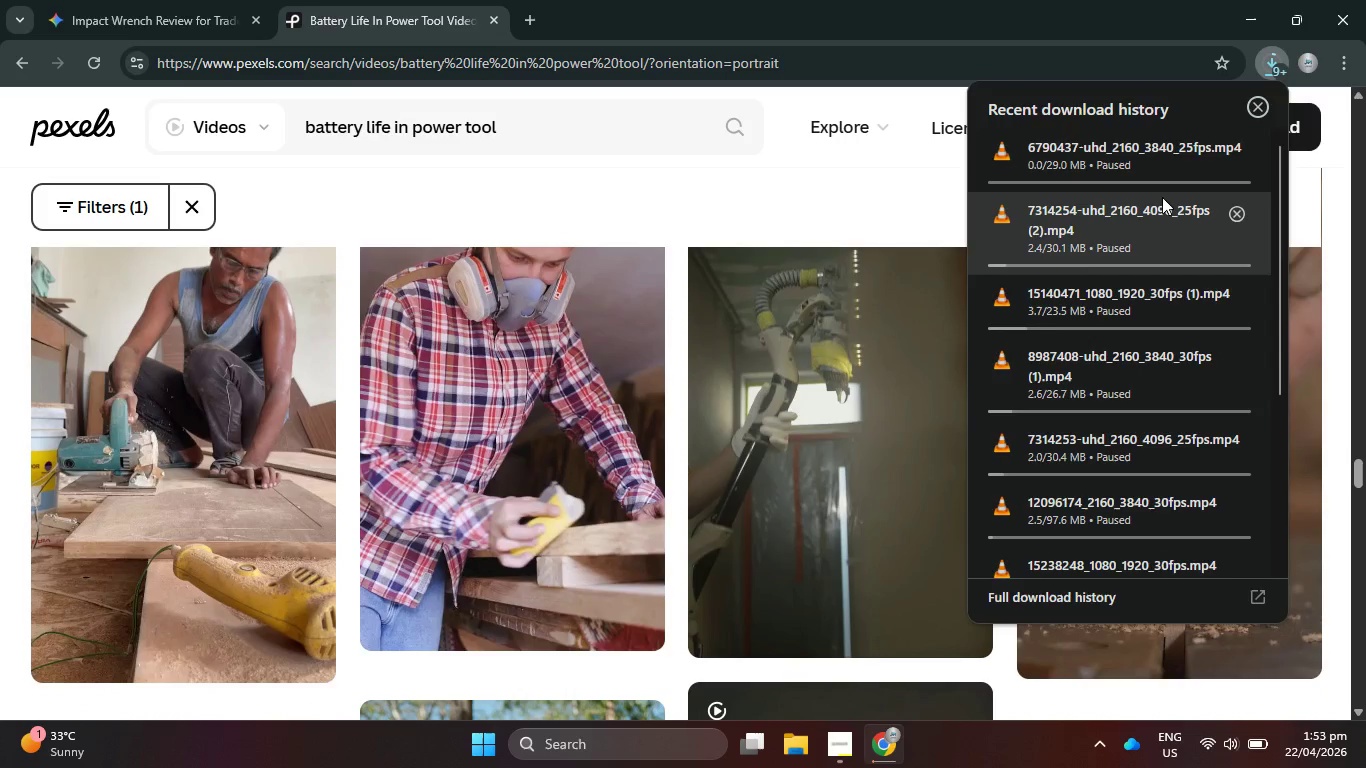 
scroll: coordinate [1162, 192], scroll_direction: down, amount: 5.0
 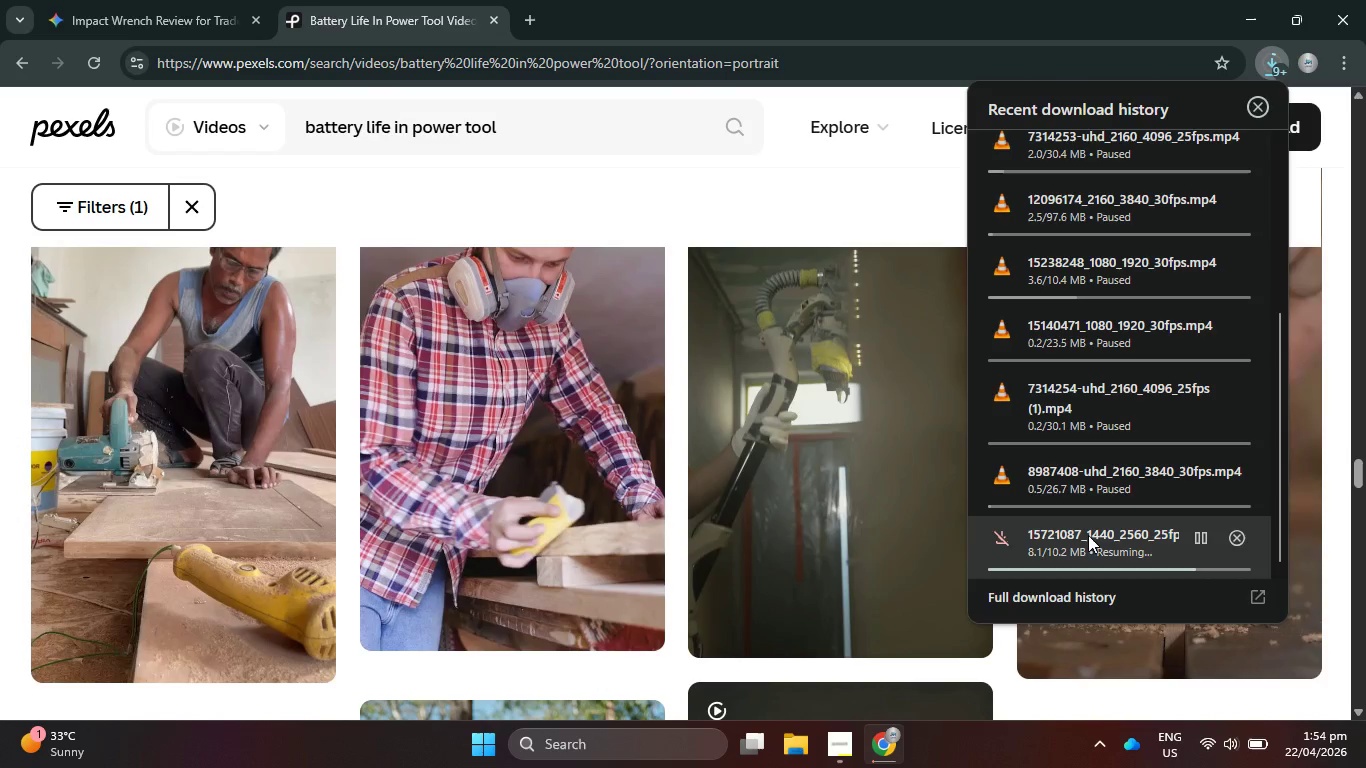 
left_click([850, 753])